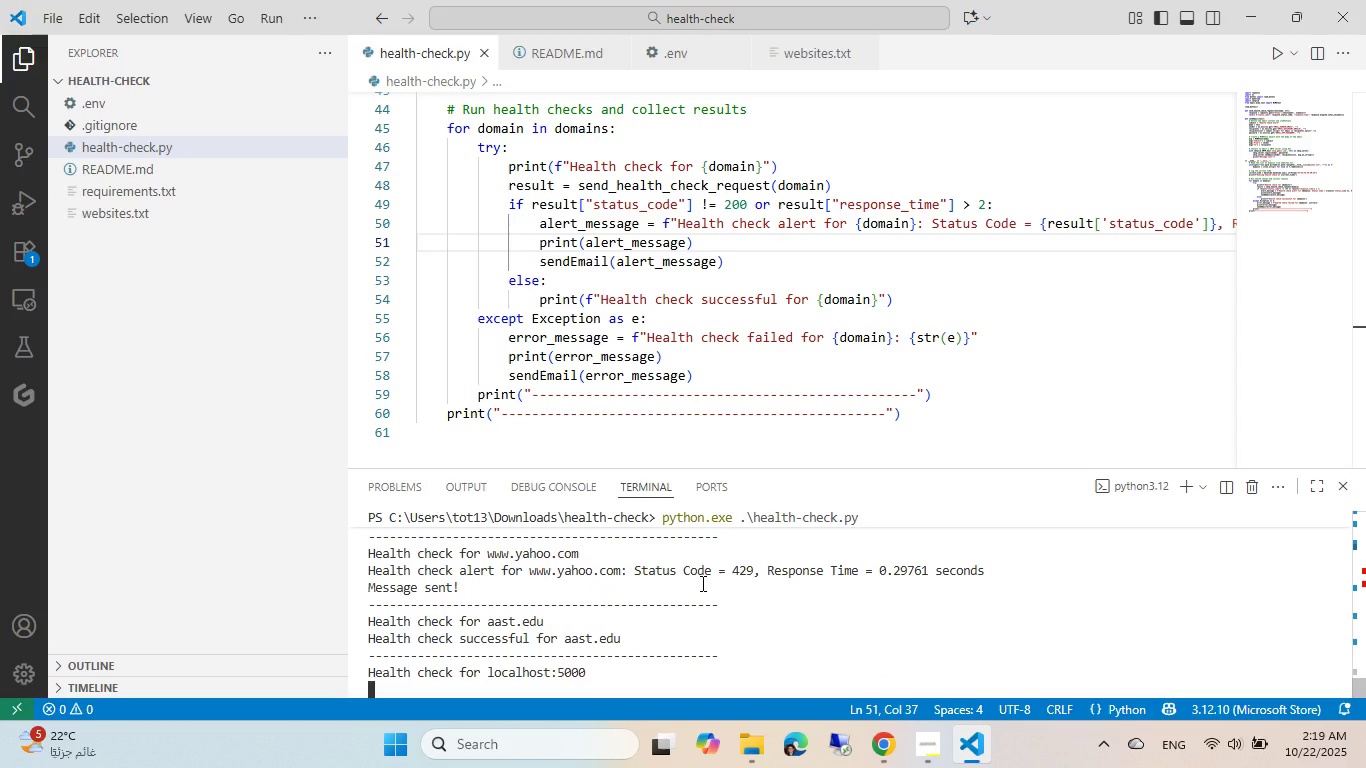 
wait(12.83)
 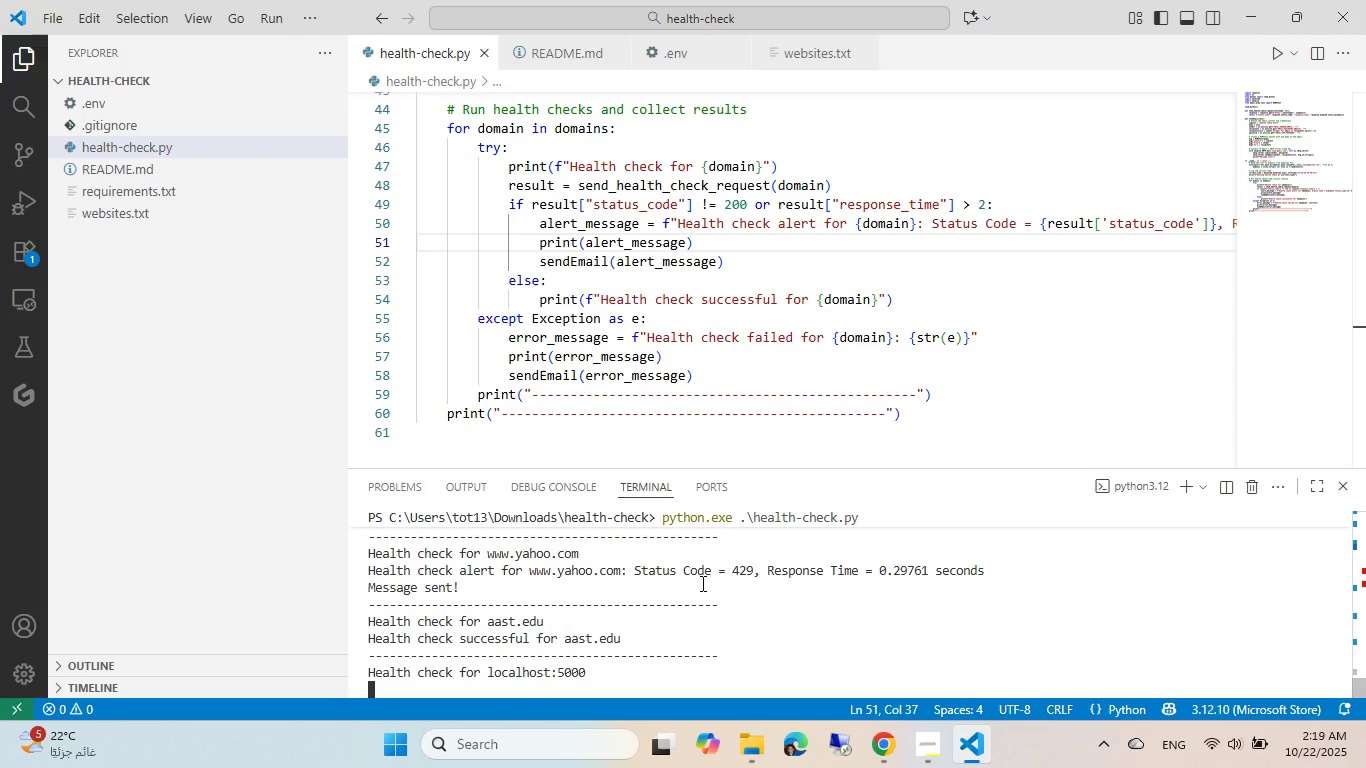 
scroll: coordinate [701, 583], scroll_direction: up, amount: 3.0
 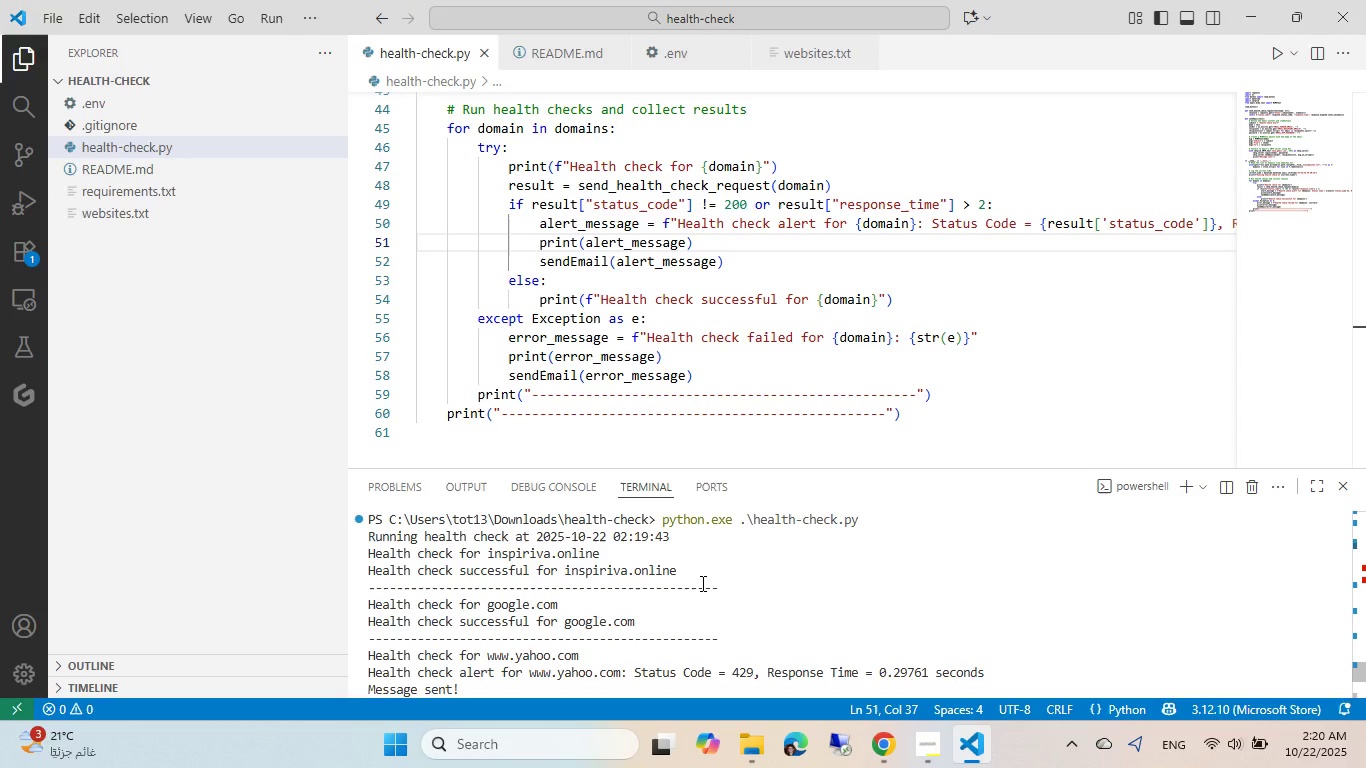 
wait(5.51)
 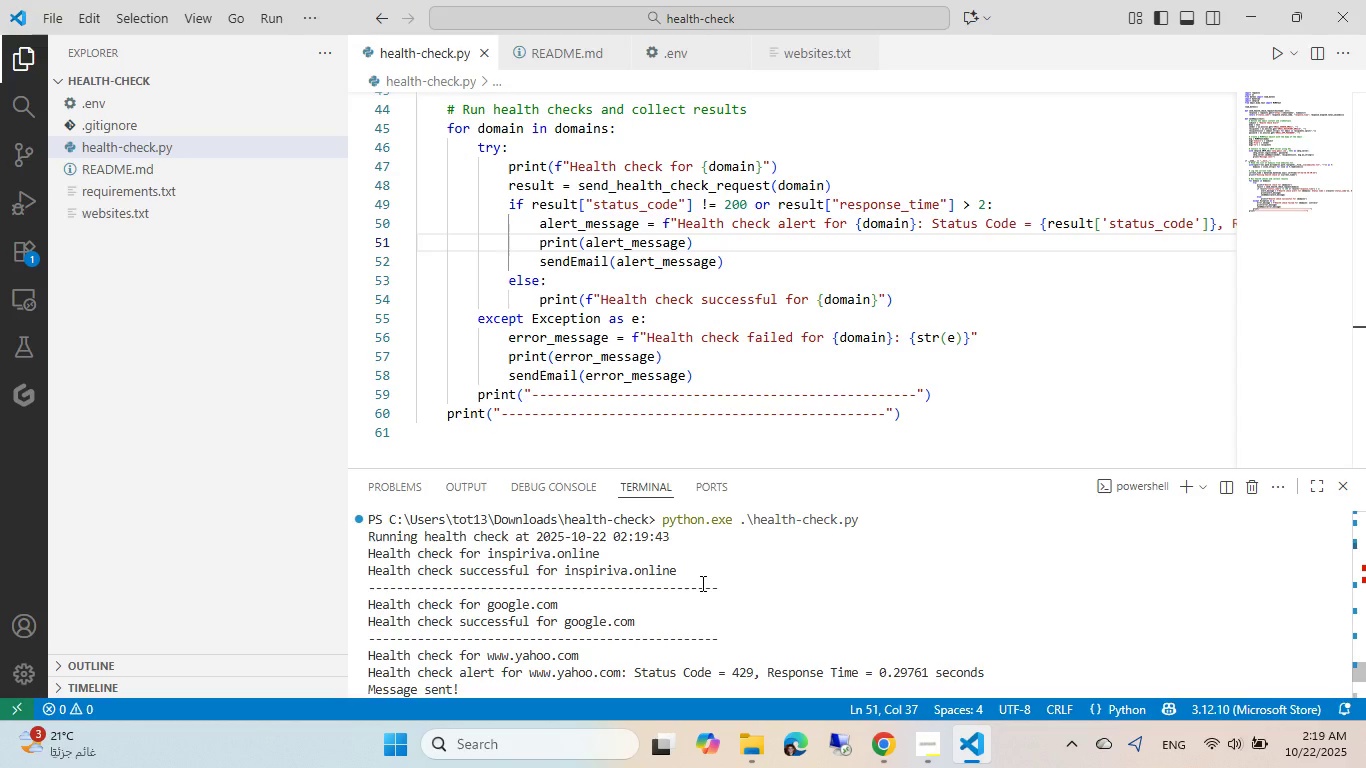 
scroll: coordinate [701, 583], scroll_direction: up, amount: 1.0
 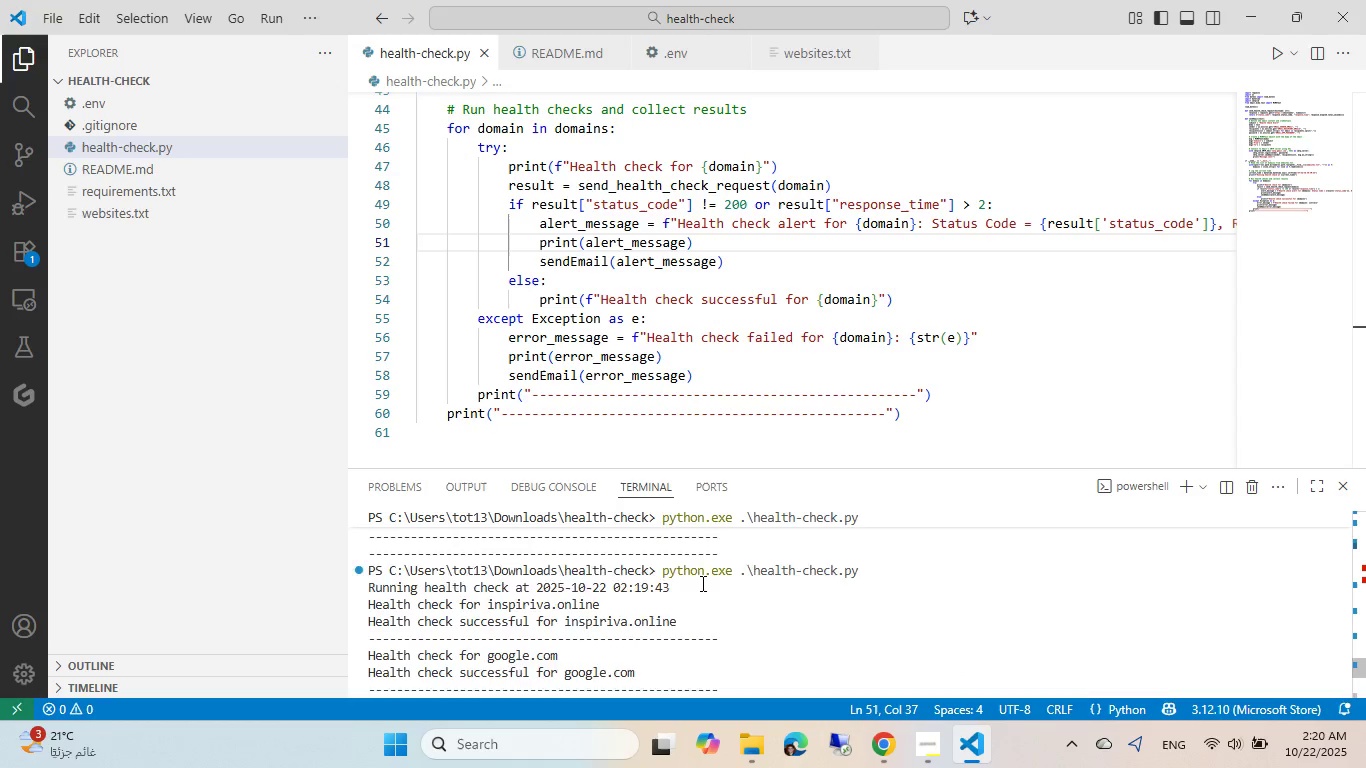 
scroll: coordinate [701, 583], scroll_direction: down, amount: 17.0
 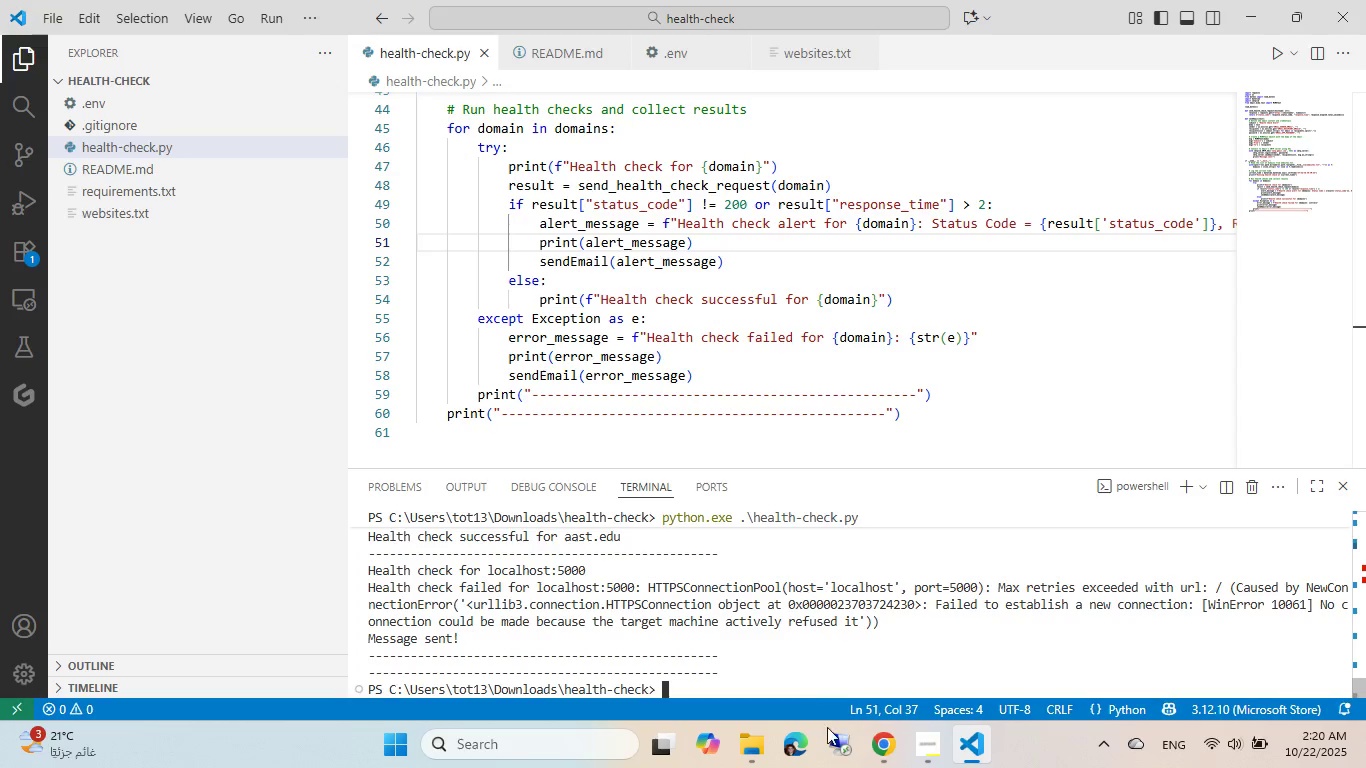 
left_click([882, 760])
 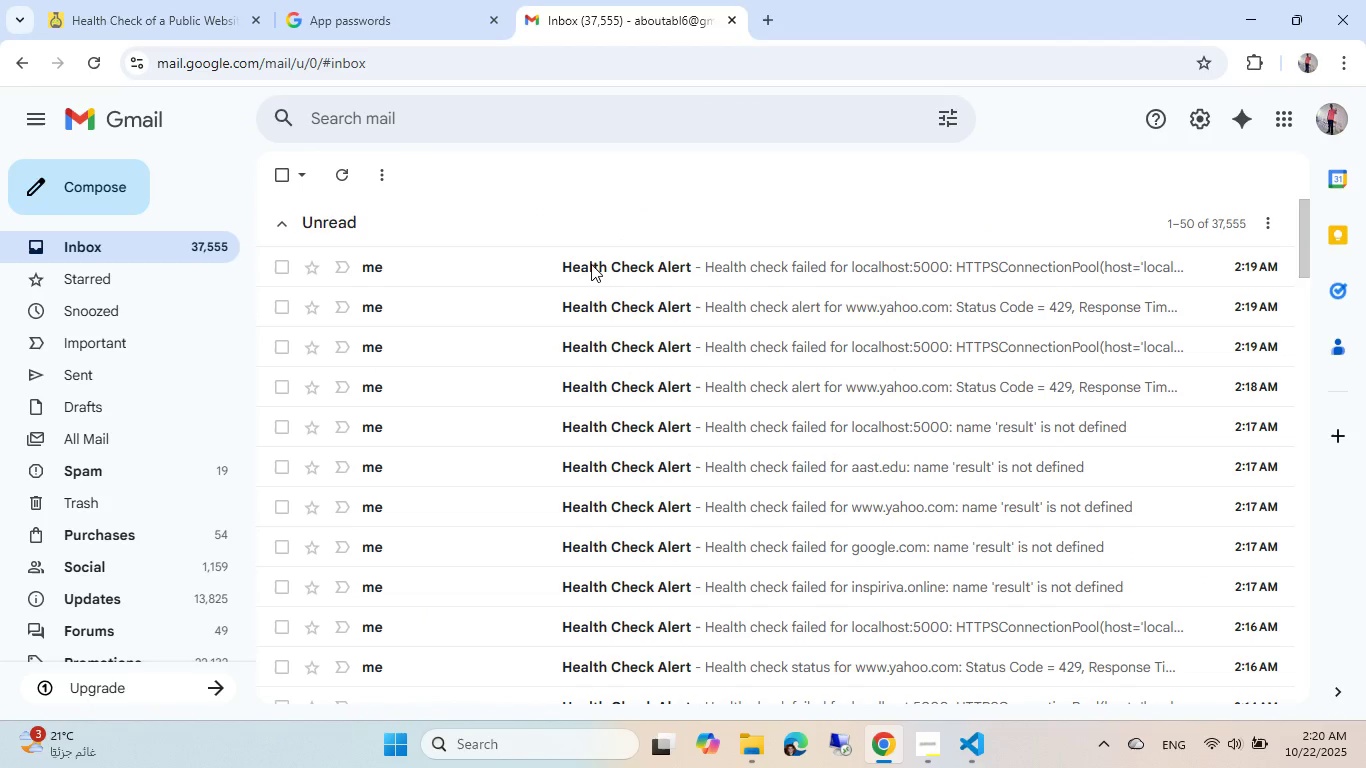 
scroll: coordinate [434, 337], scroll_direction: down, amount: 1.0
 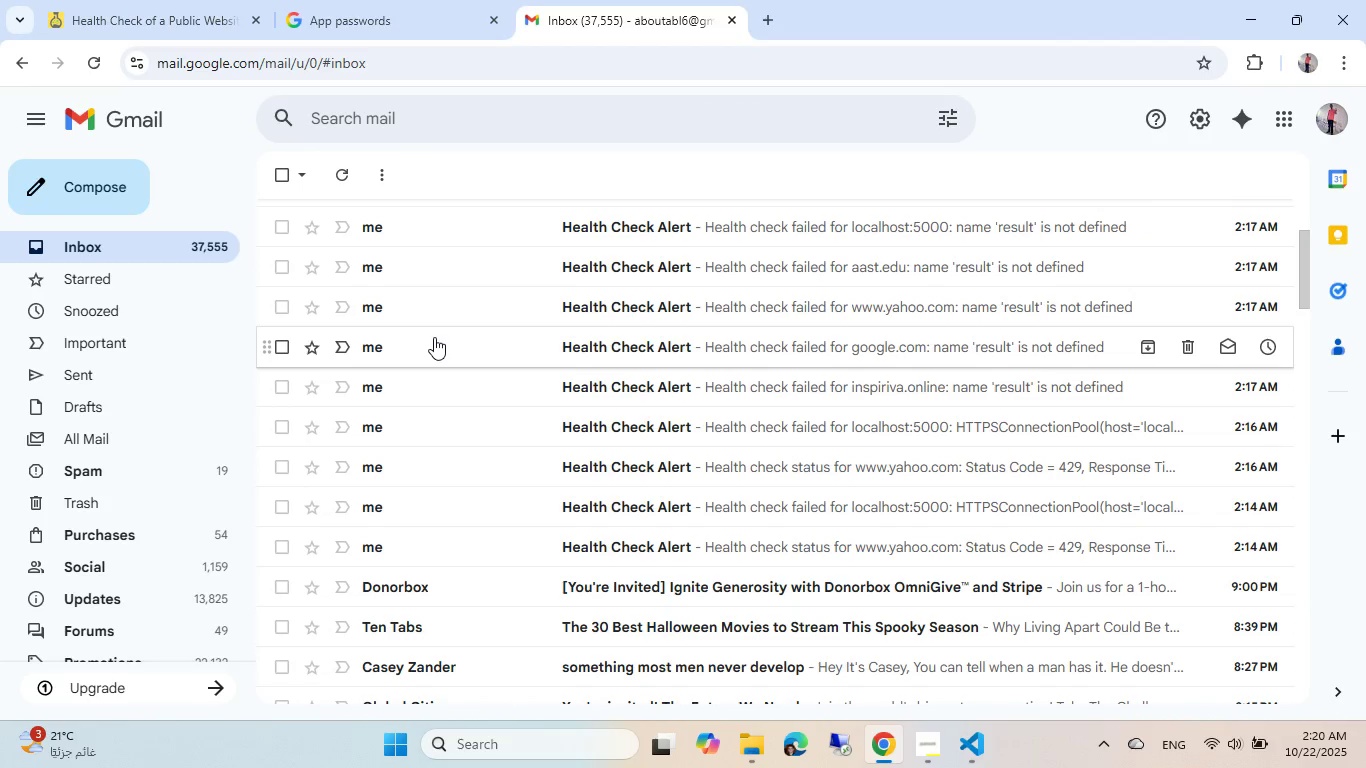 
scroll: coordinate [434, 337], scroll_direction: up, amount: 4.0
 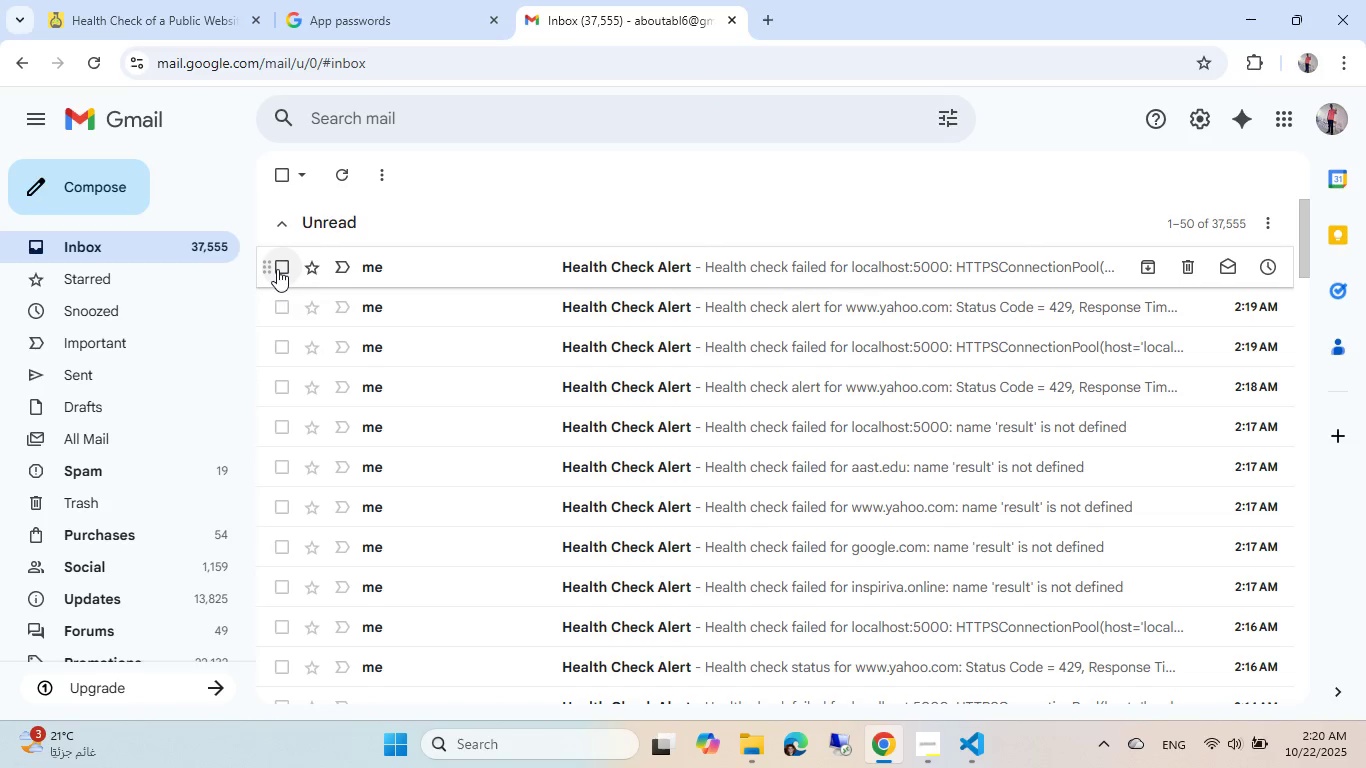 
double_click([275, 296])
 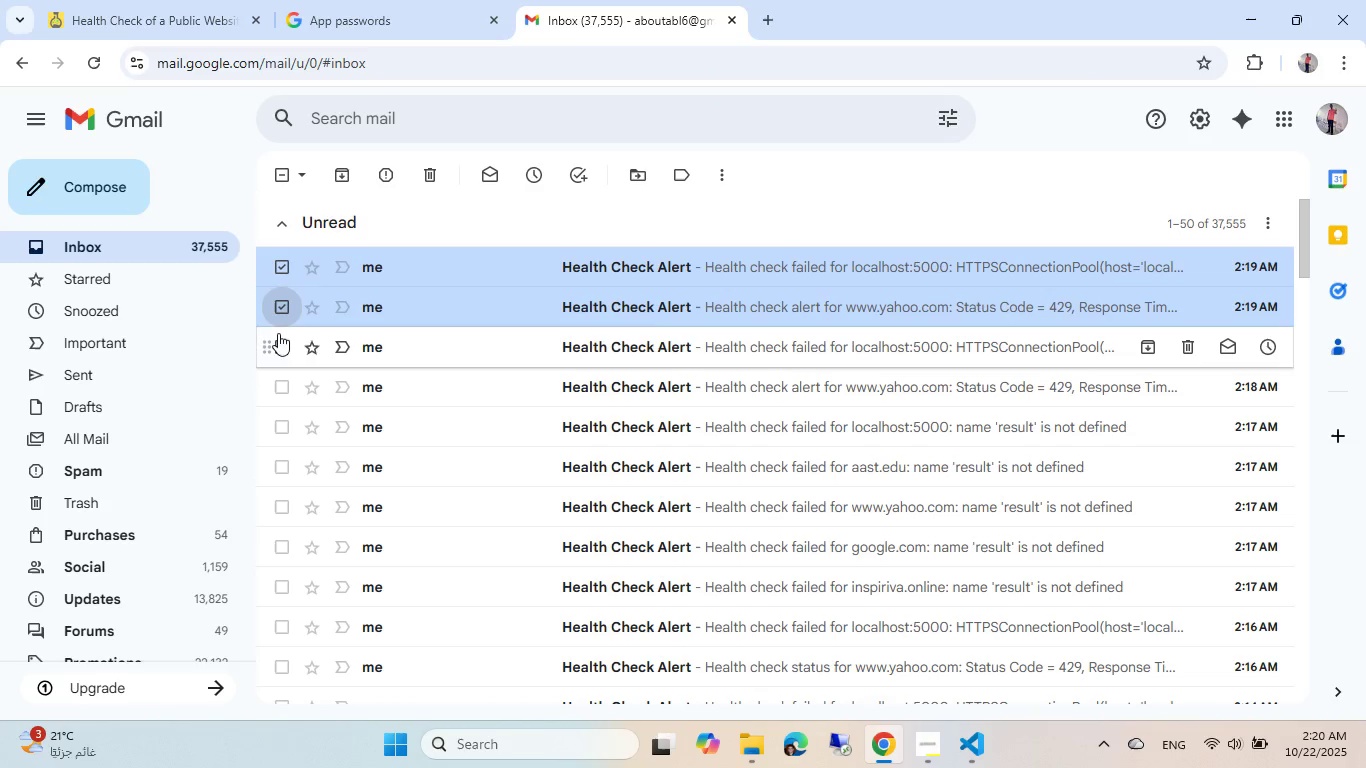 
triple_click([278, 333])
 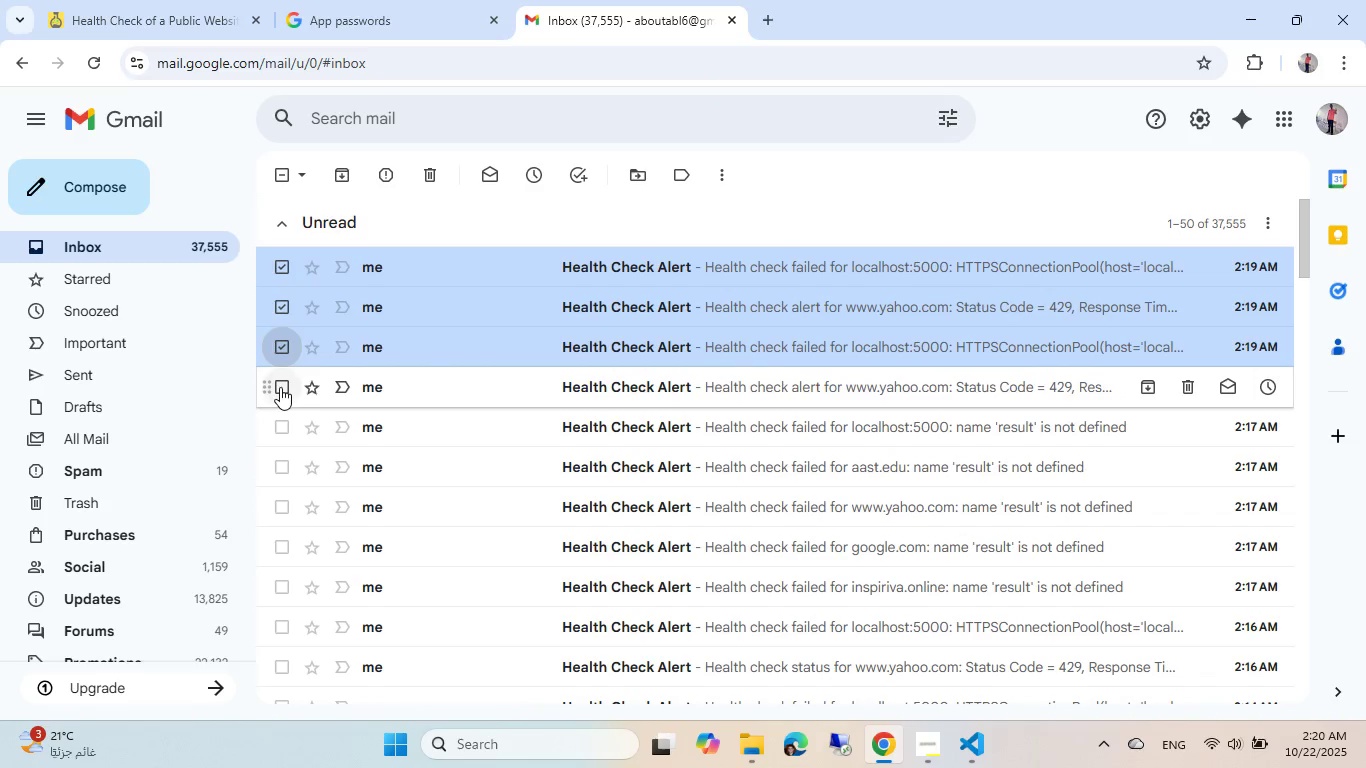 
triple_click([280, 387])
 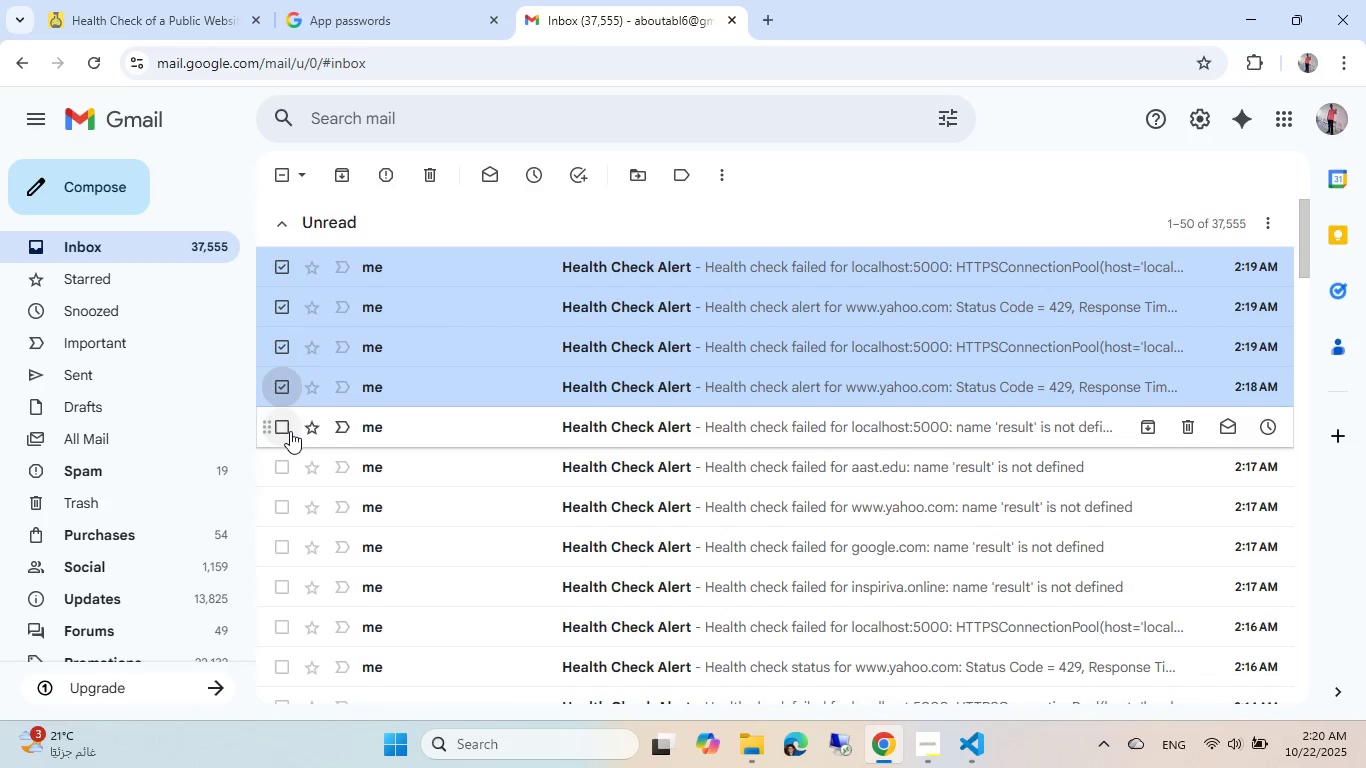 
triple_click([290, 431])
 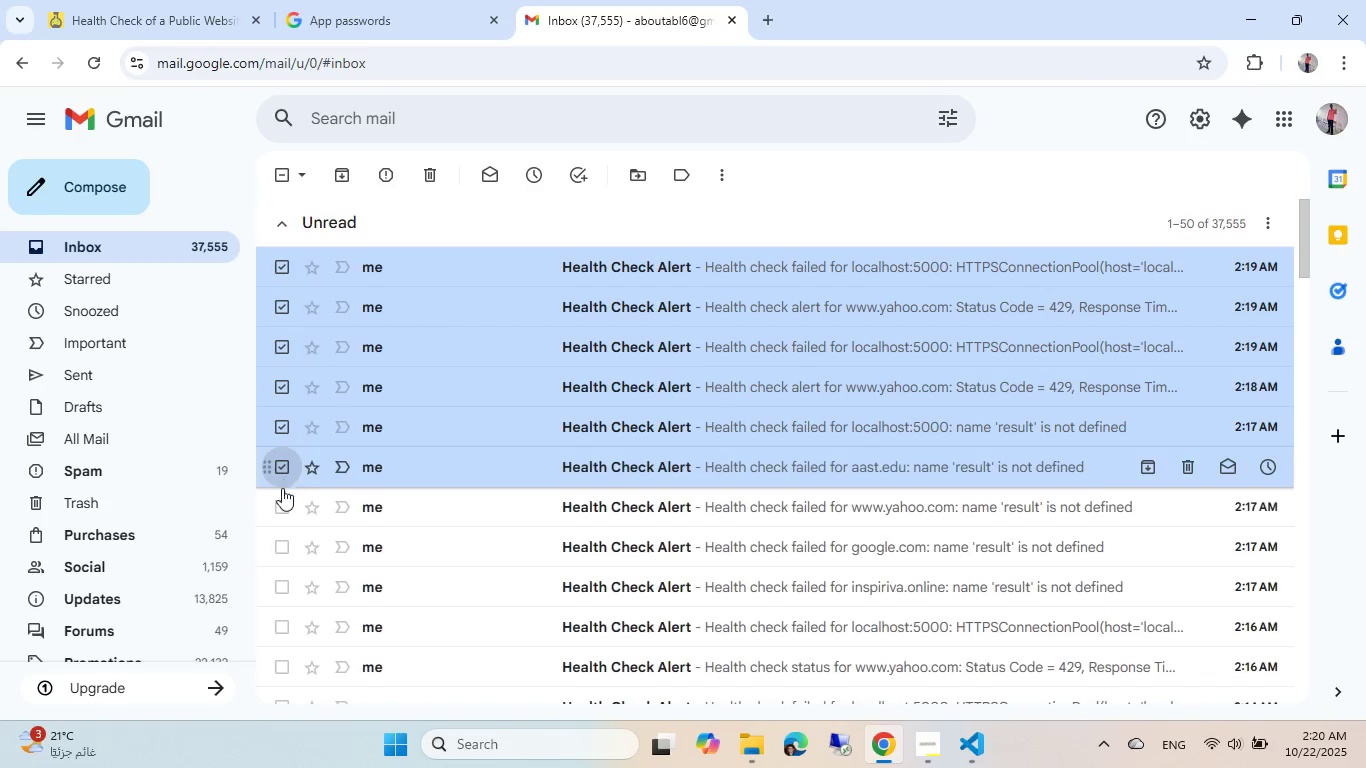 
double_click([285, 502])
 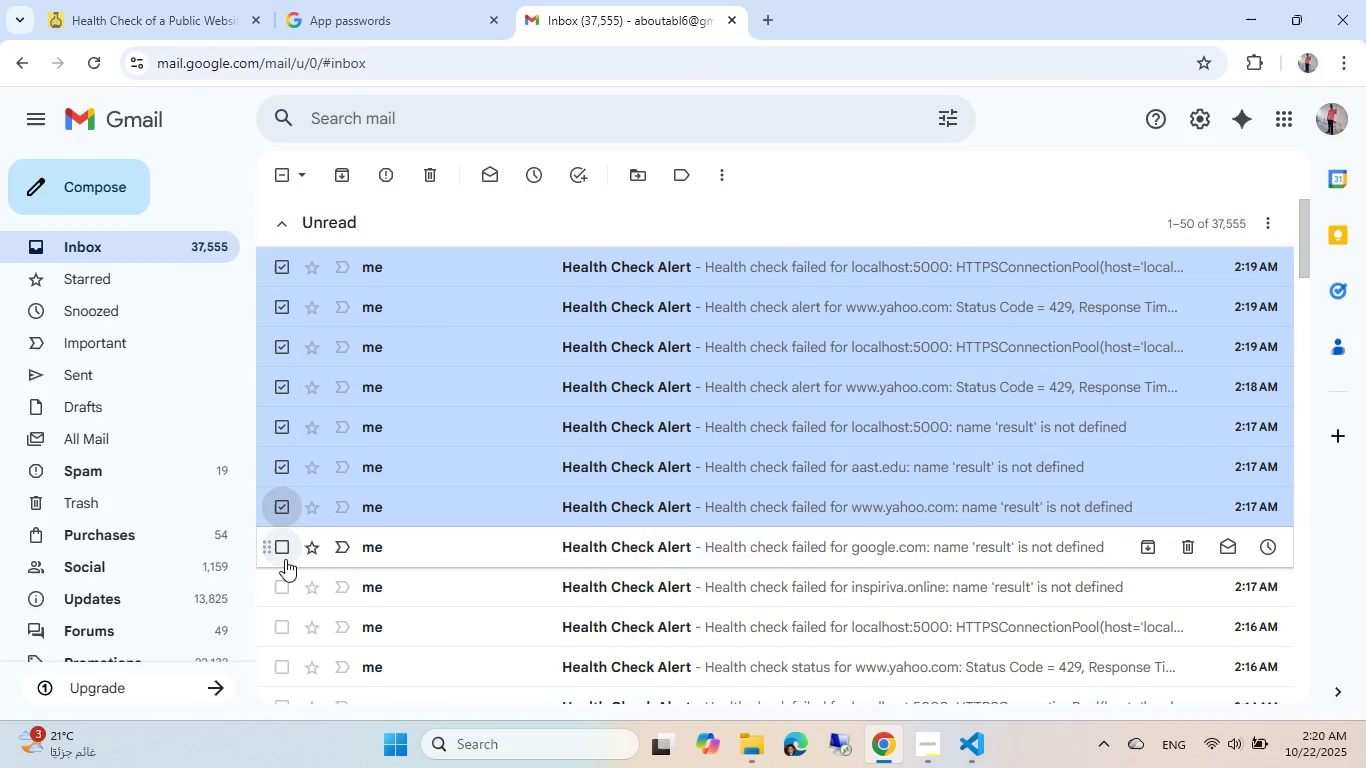 
triple_click([285, 559])
 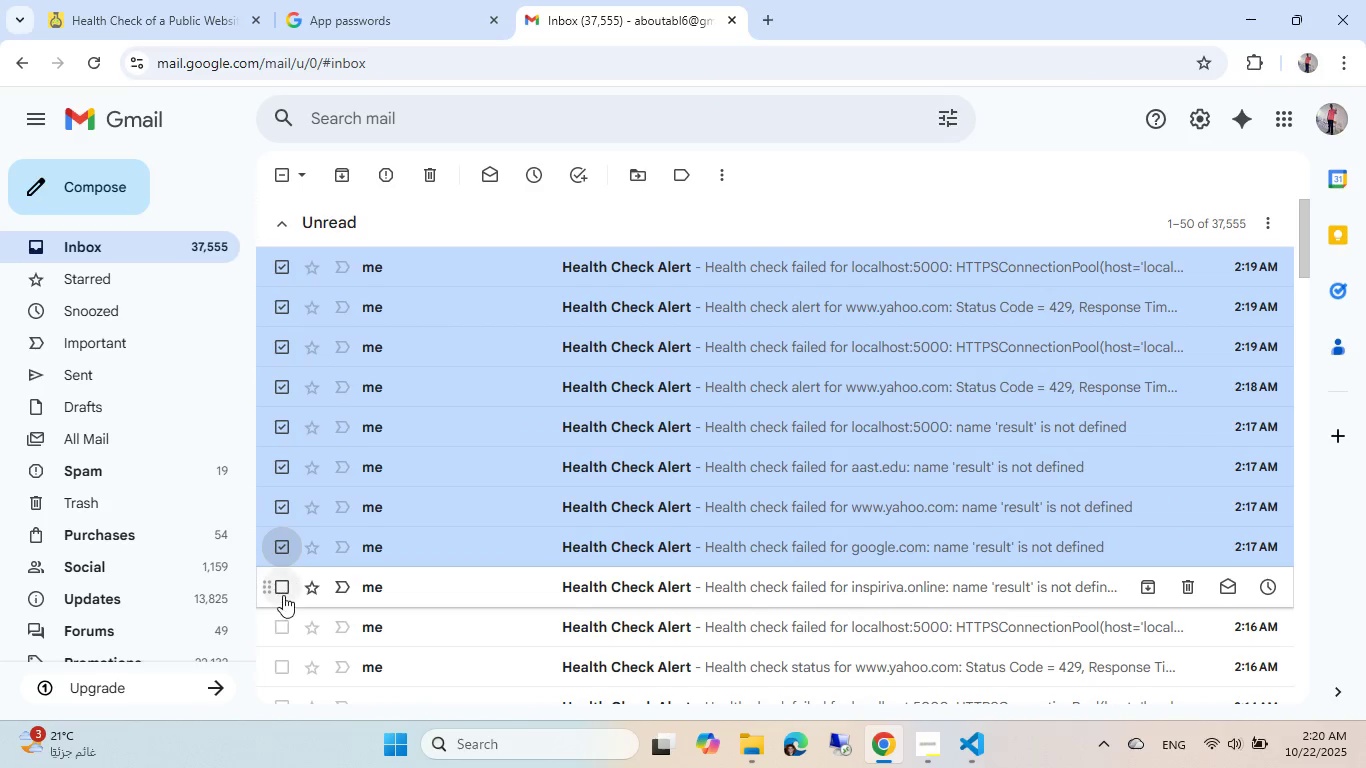 
triple_click([283, 595])
 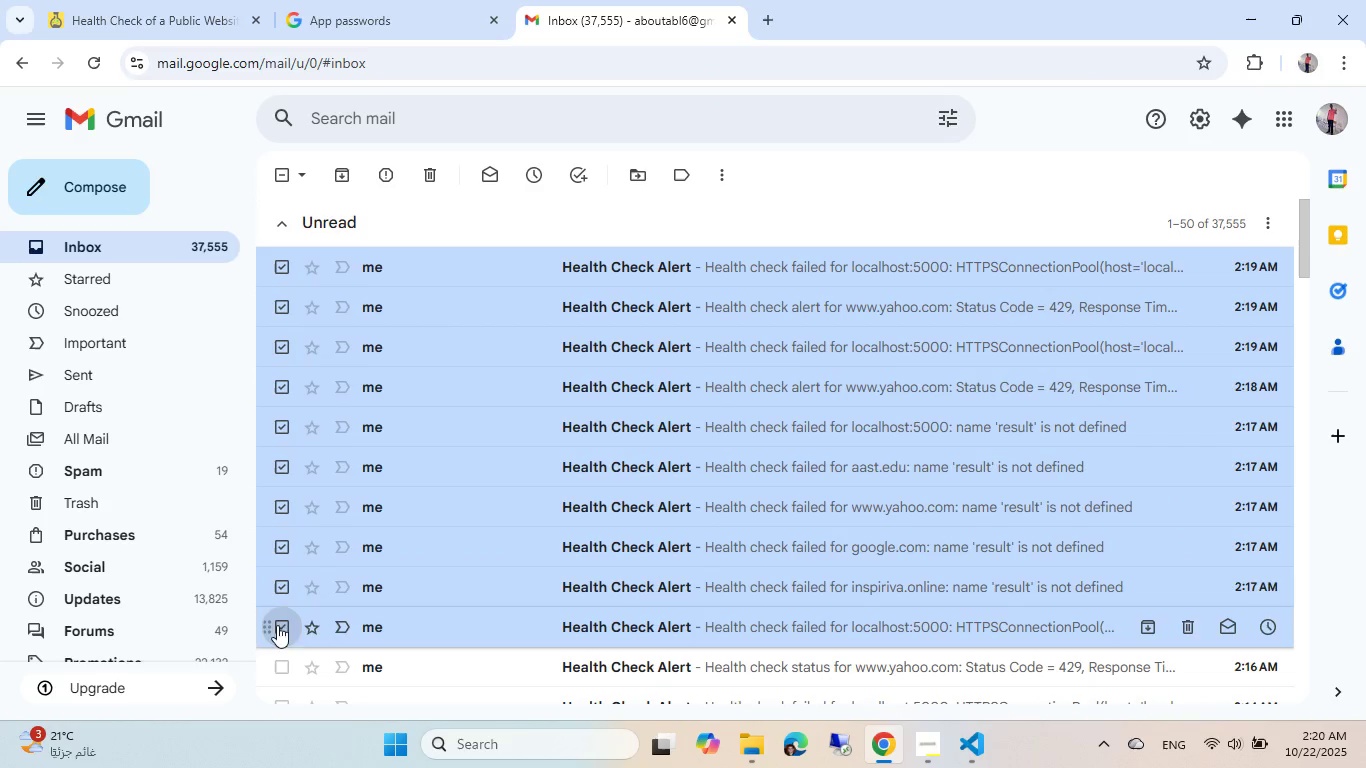 
scroll: coordinate [299, 556], scroll_direction: down, amount: 3.0
 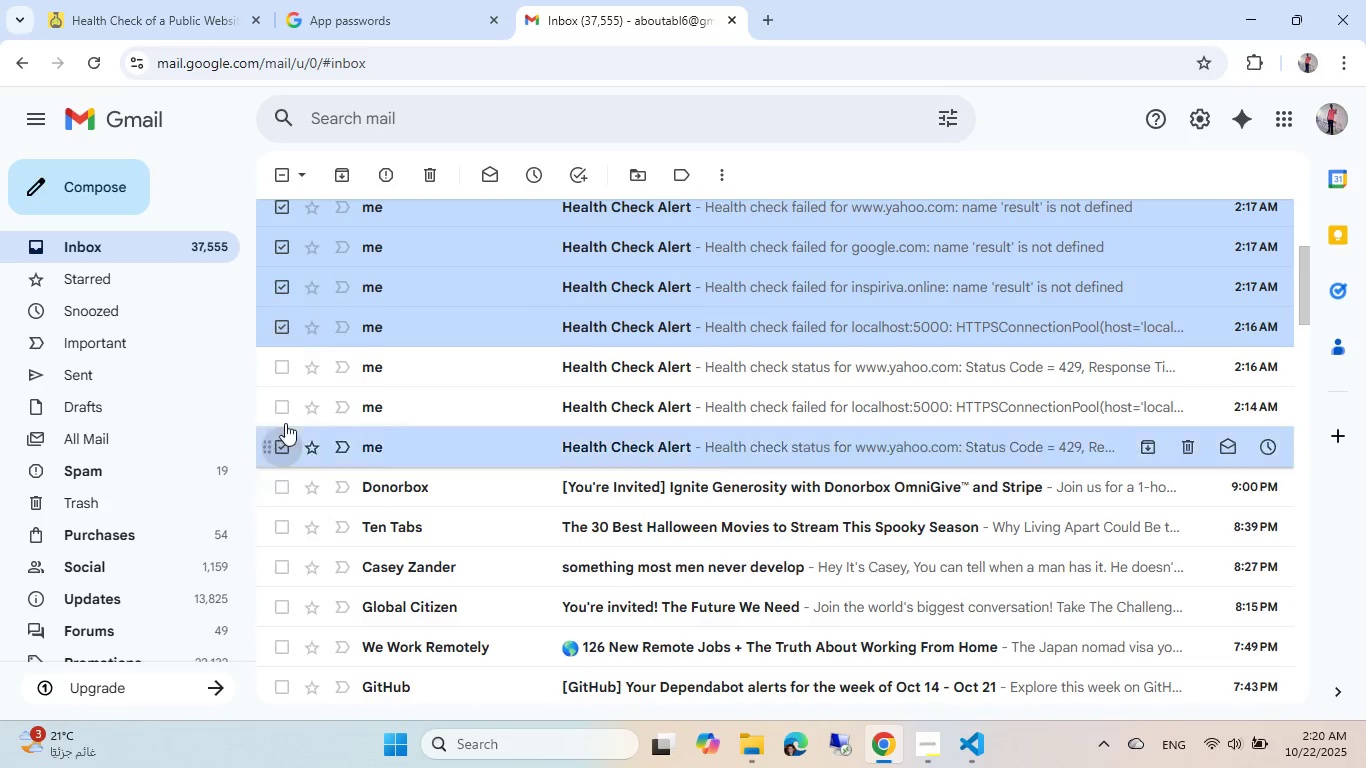 
double_click([285, 407])
 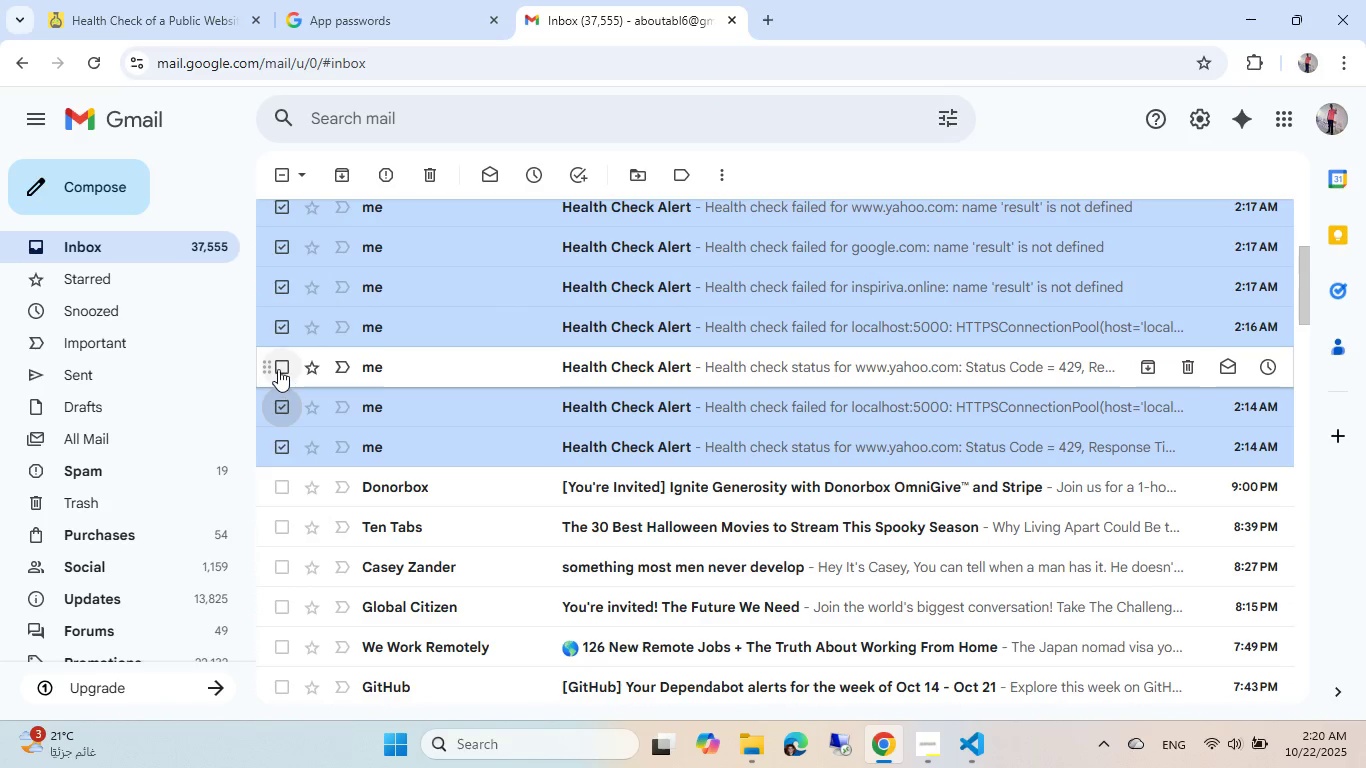 
triple_click([278, 368])
 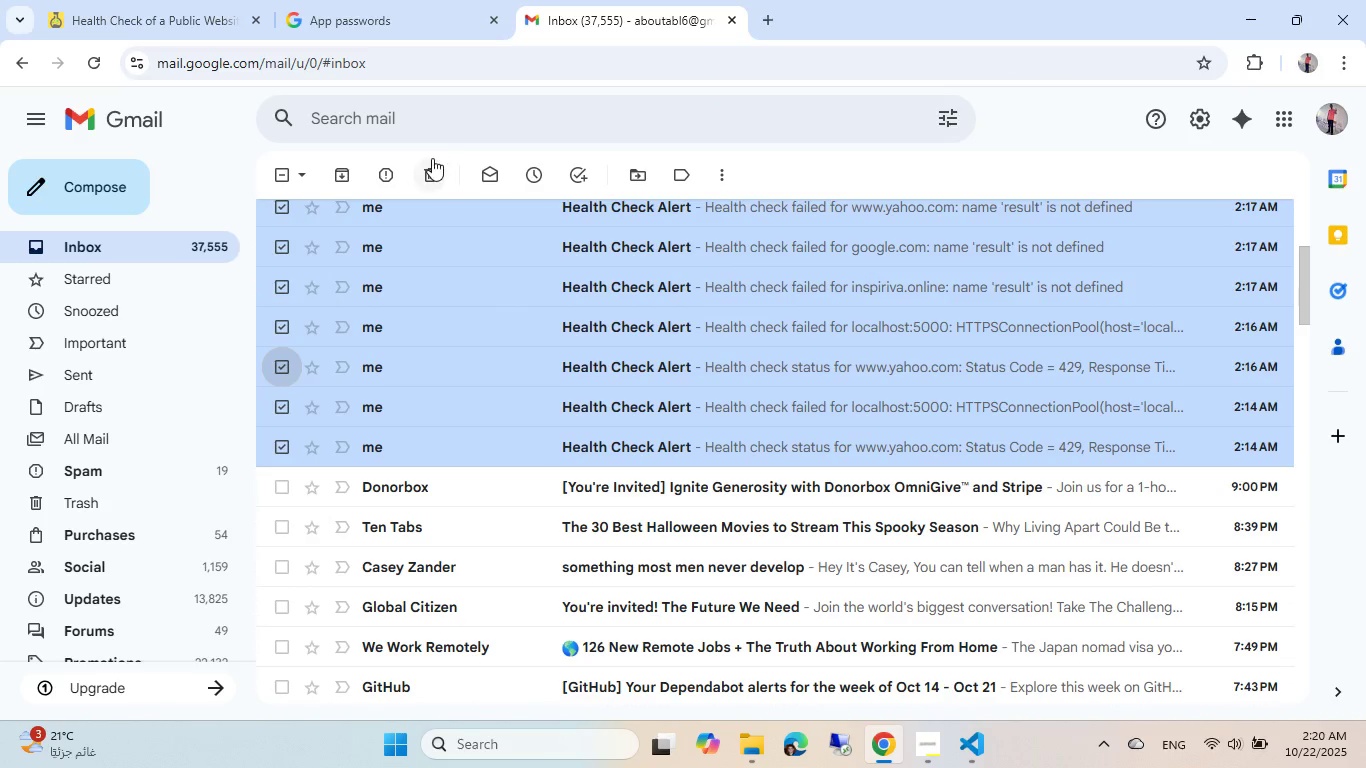 
left_click([432, 158])
 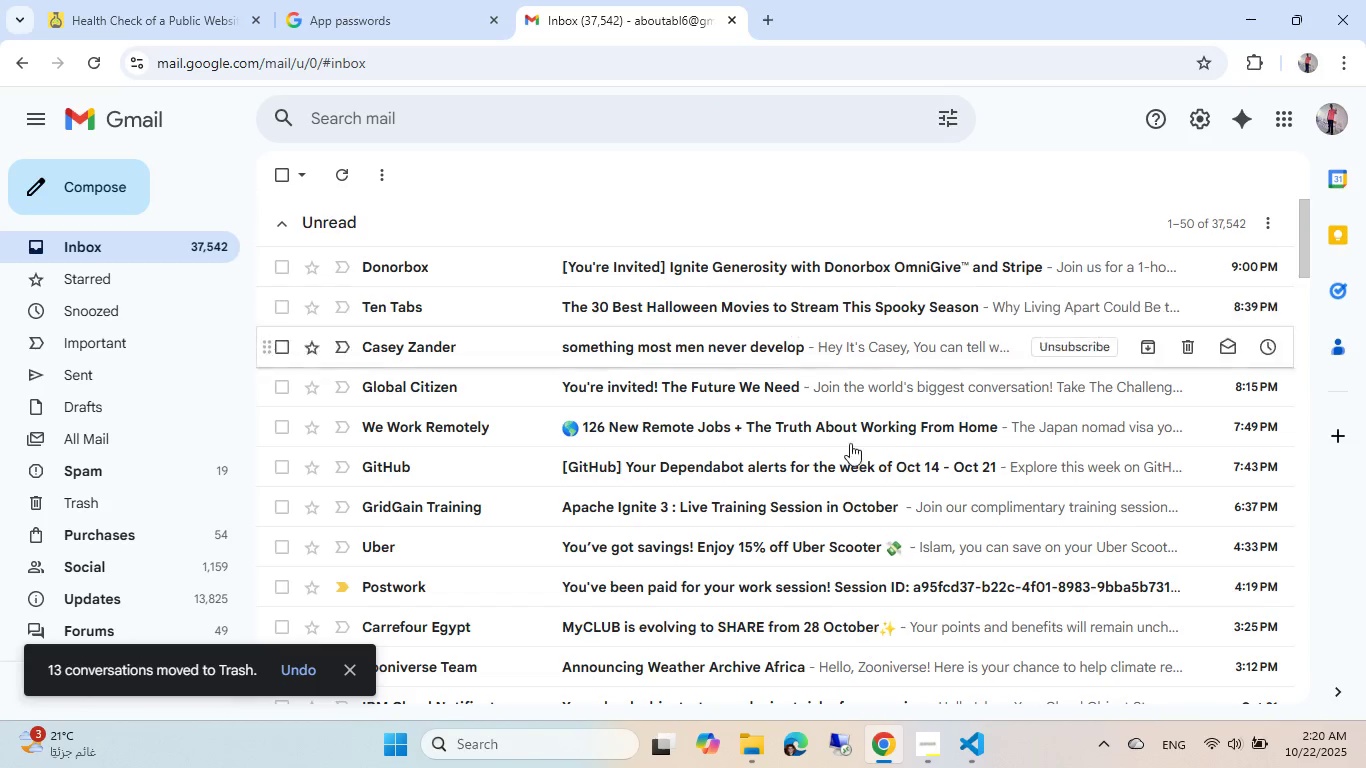 
left_click([973, 755])
 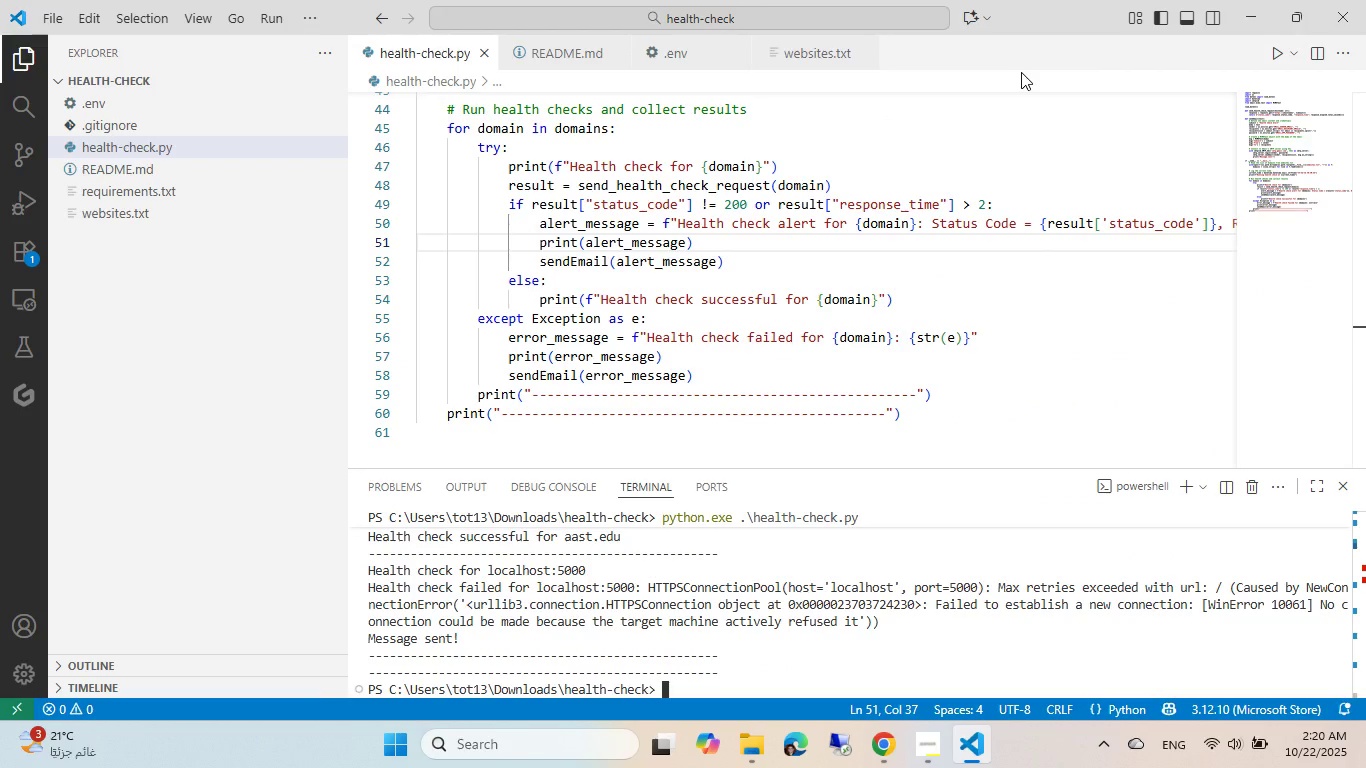 
wait(6.48)
 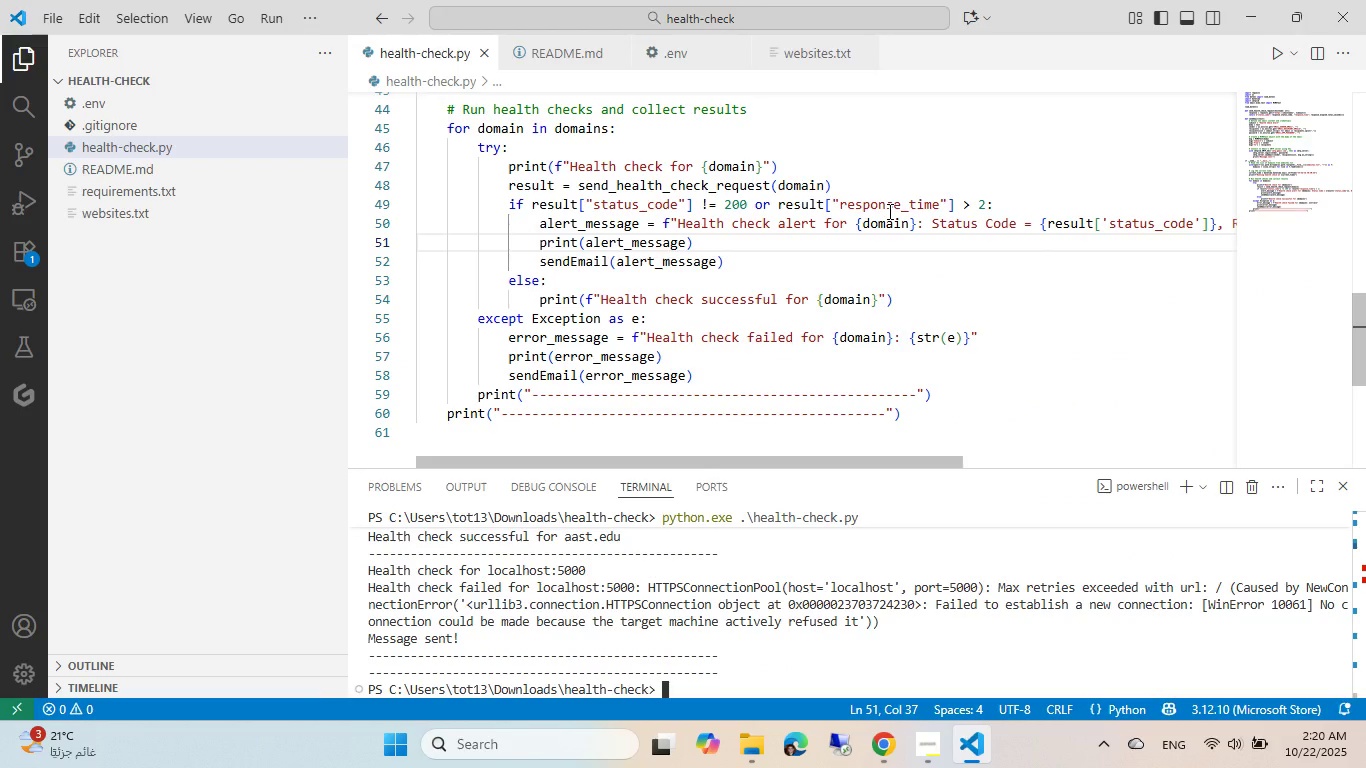 
mouse_move([650, 189])
 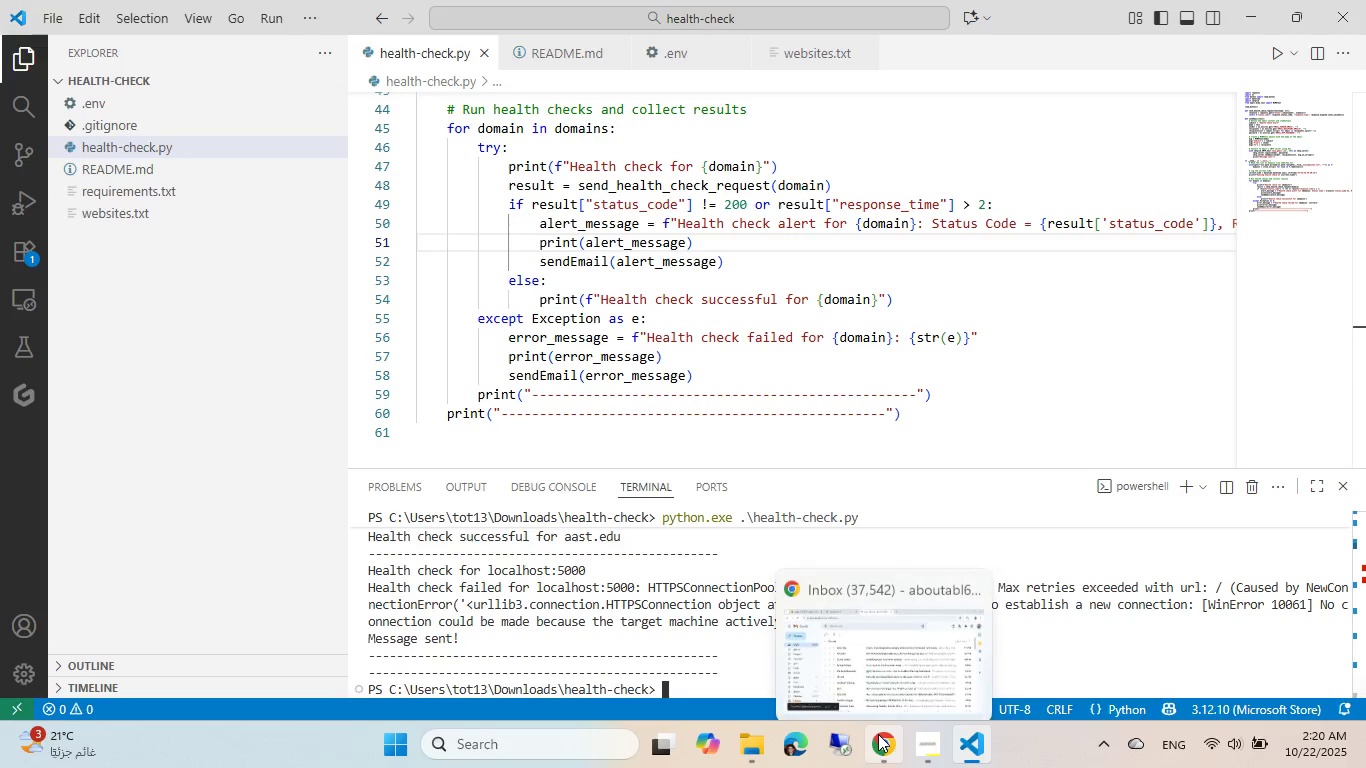 
wait(6.69)
 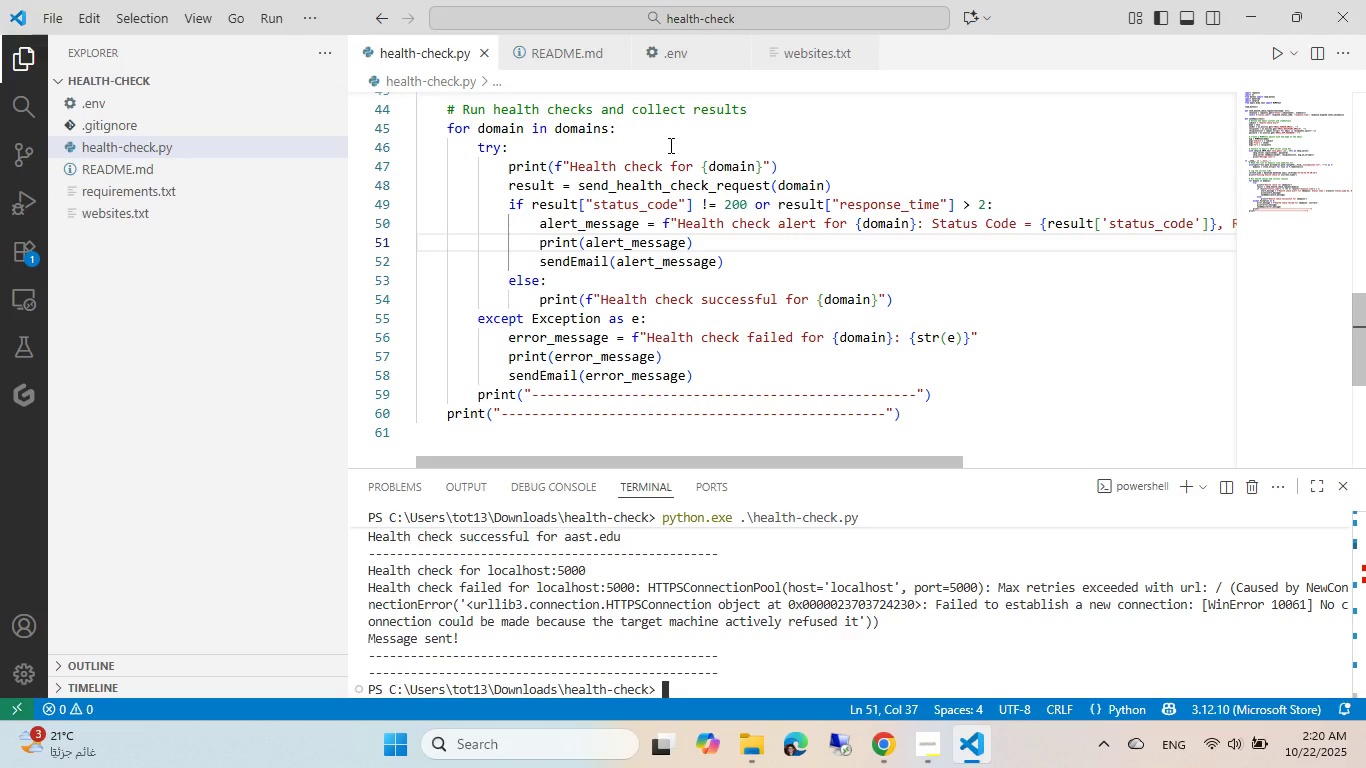 
left_click([878, 734])
 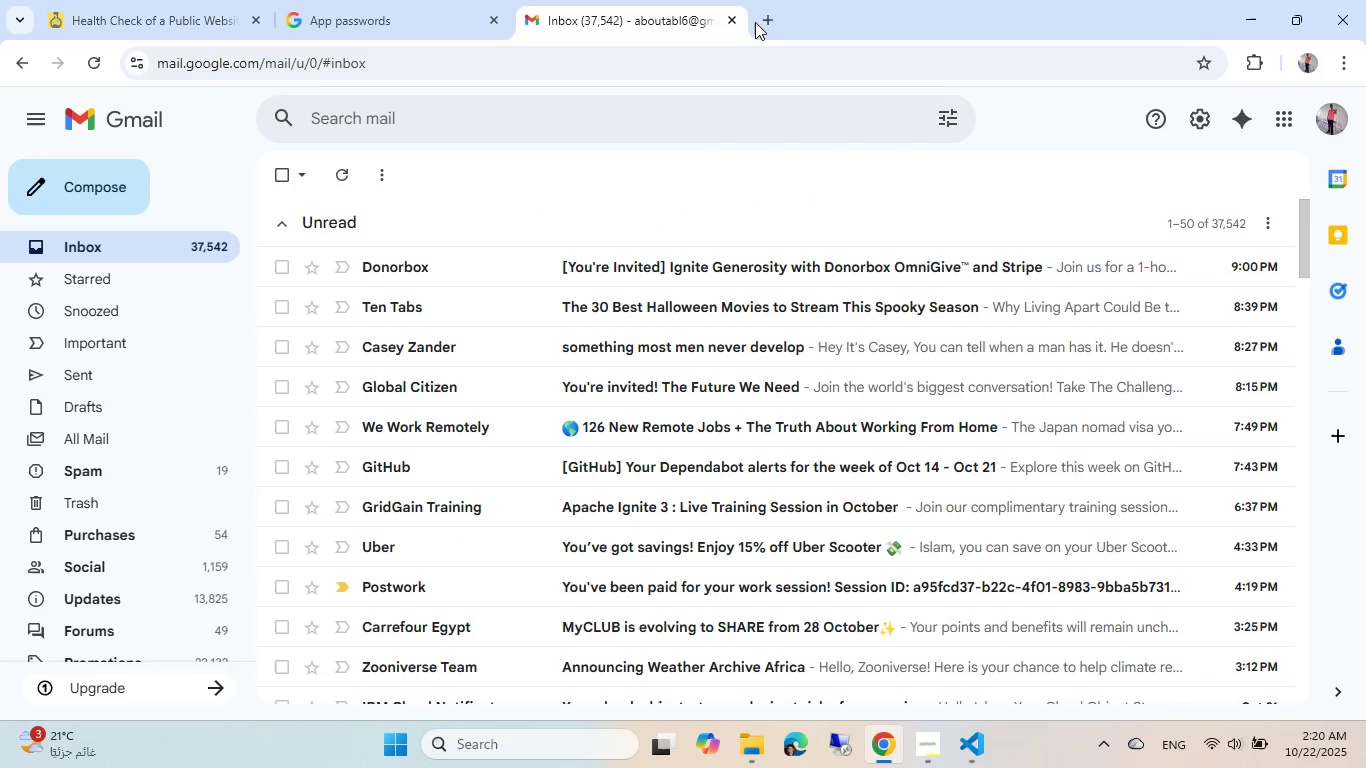 
left_click([756, 22])
 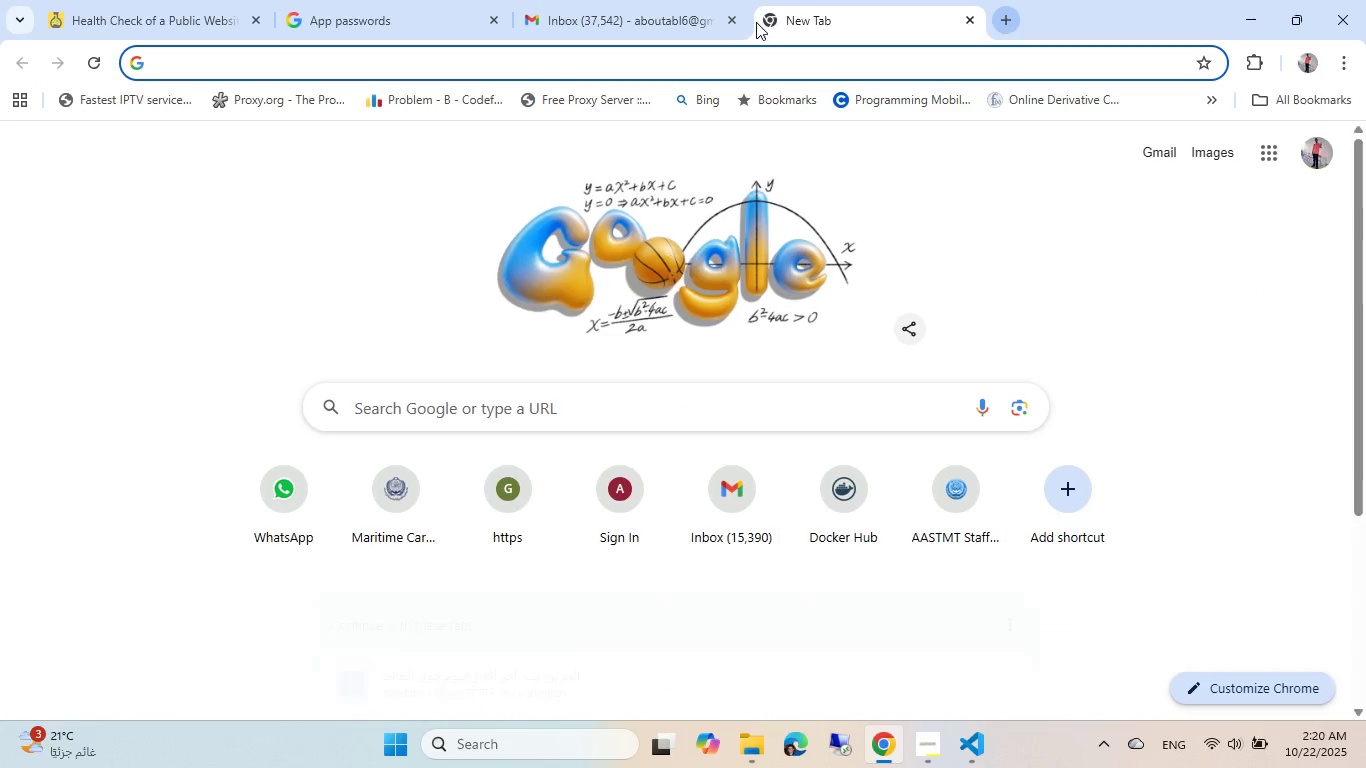 
type(online api that take 2 seconds to retr)
key(Backspace)
type(urn)
 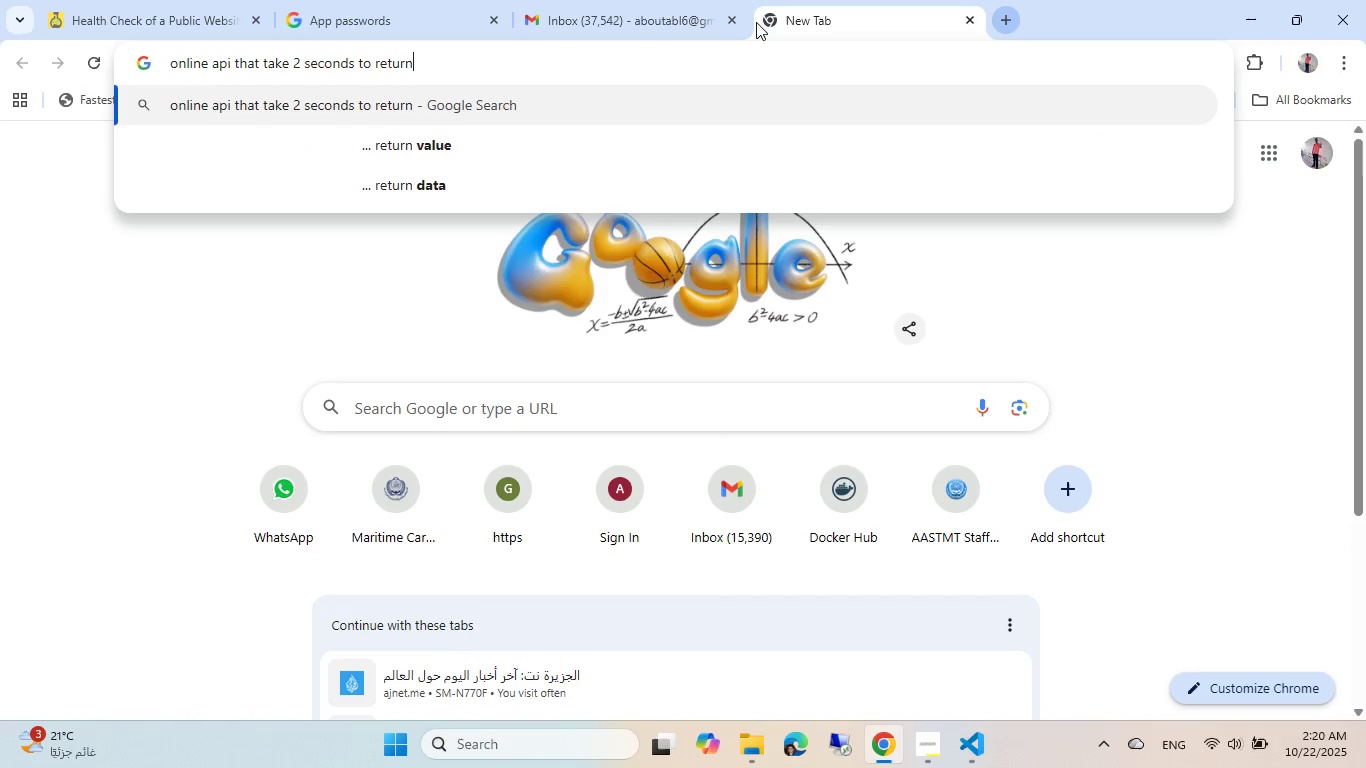 
key(Enter)
 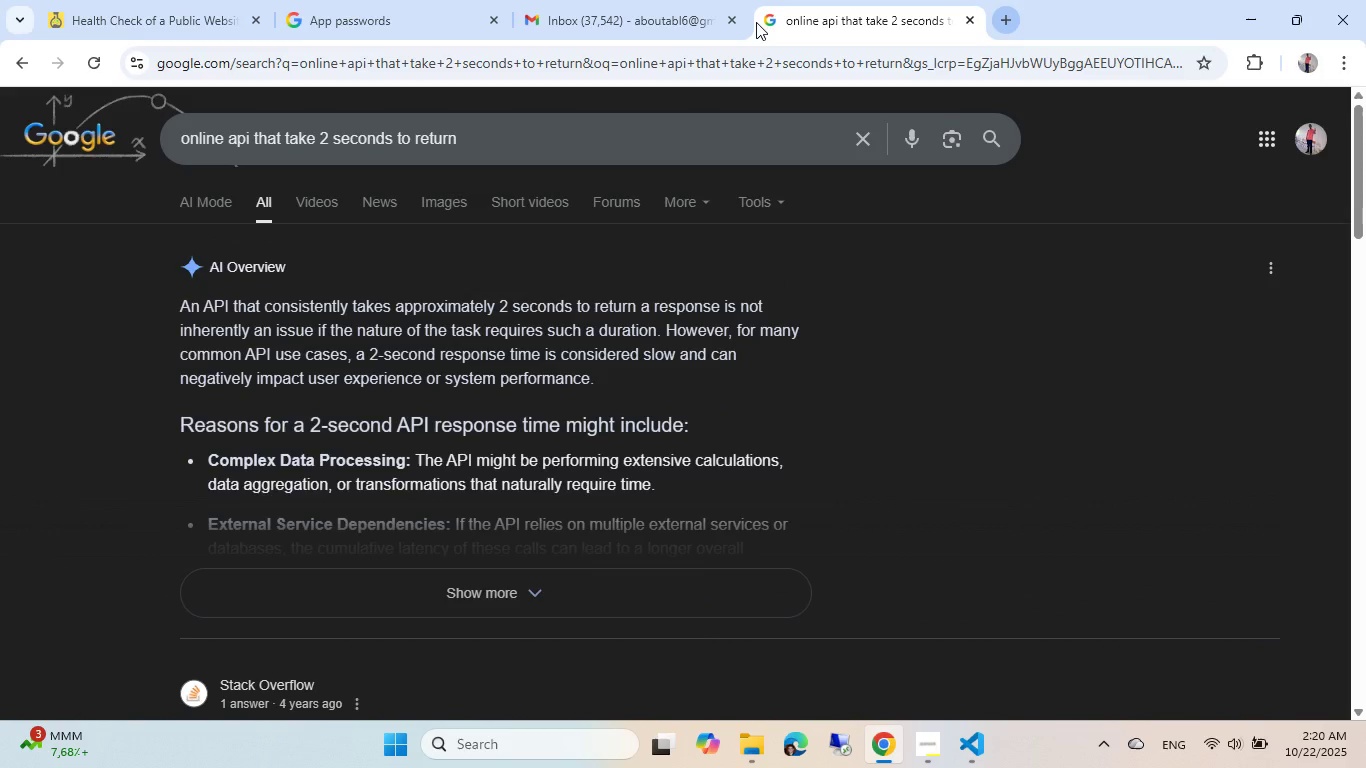 
scroll: coordinate [557, 203], scroll_direction: down, amount: 9.0
 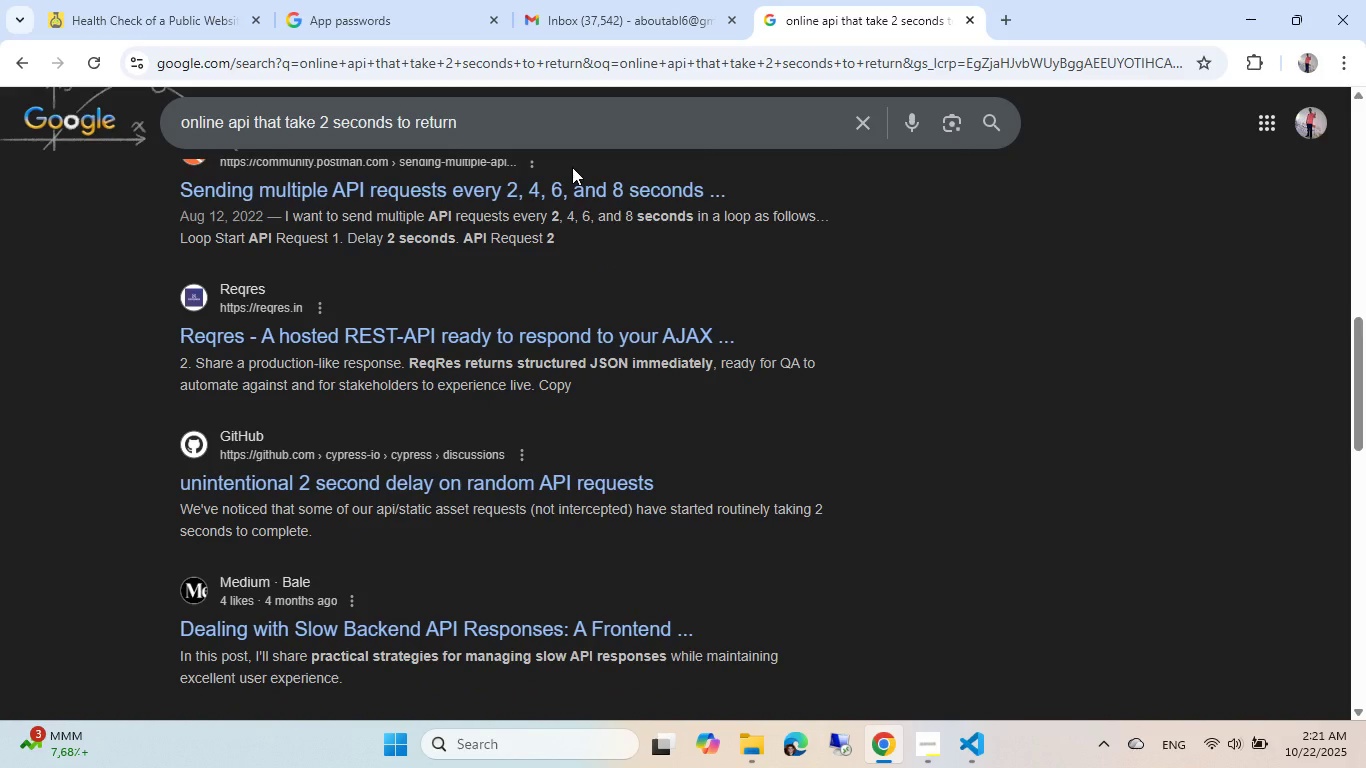 
left_click([623, 343])
 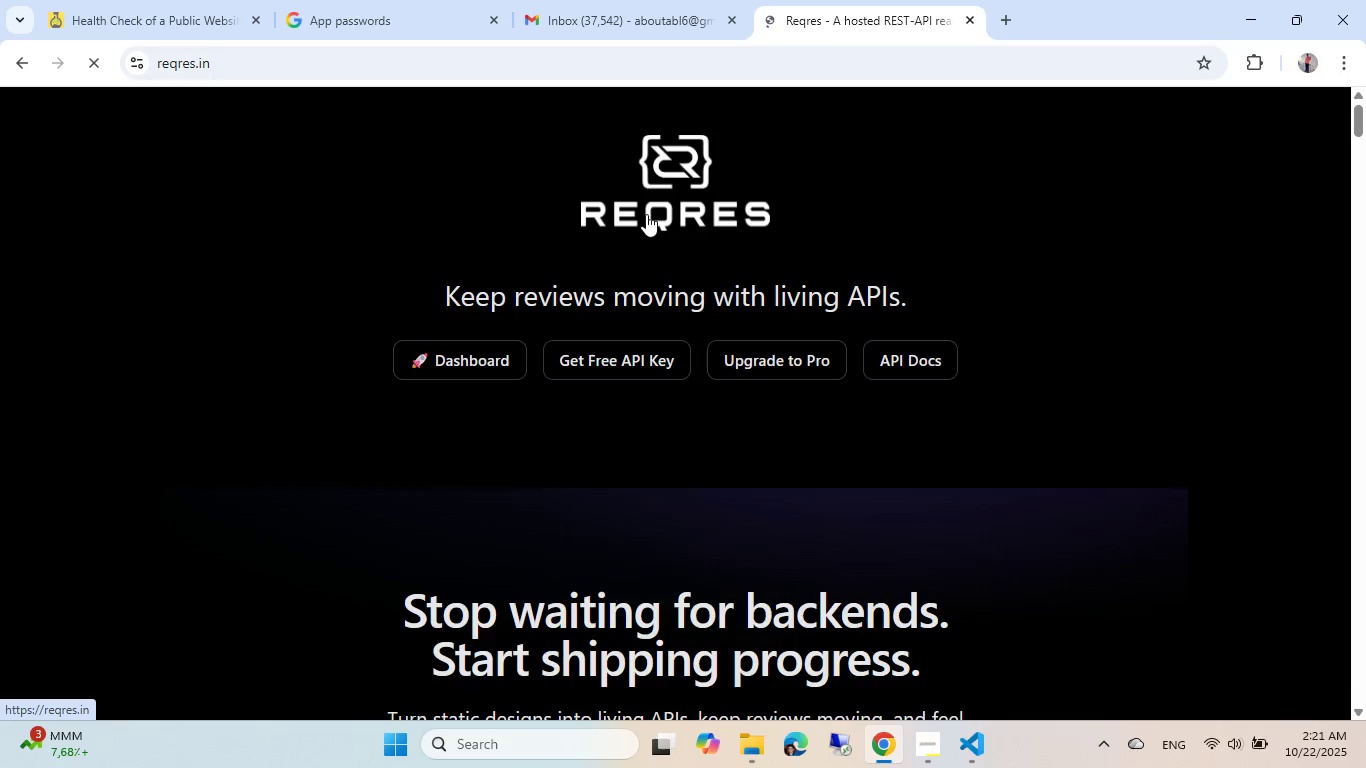 
scroll: coordinate [646, 214], scroll_direction: down, amount: 3.0
 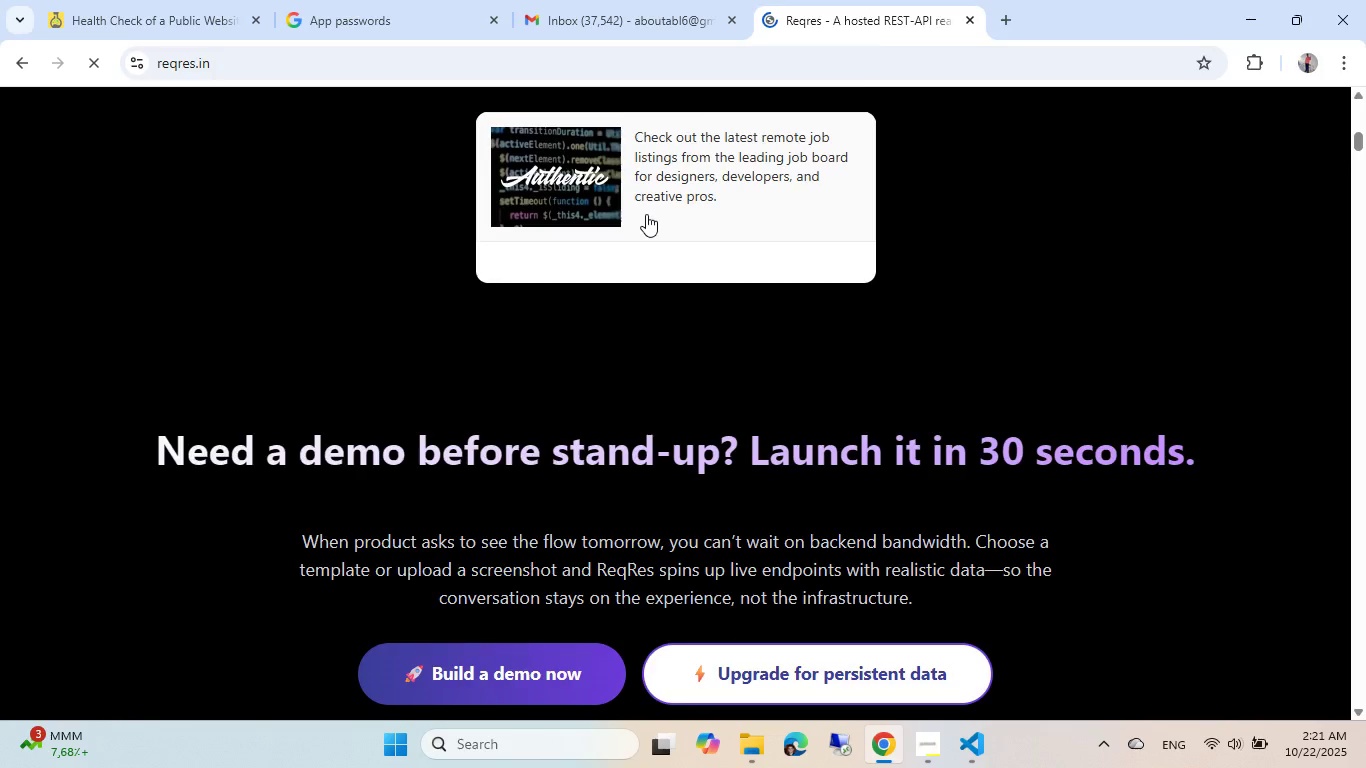 
scroll: coordinate [646, 214], scroll_direction: up, amount: 7.0
 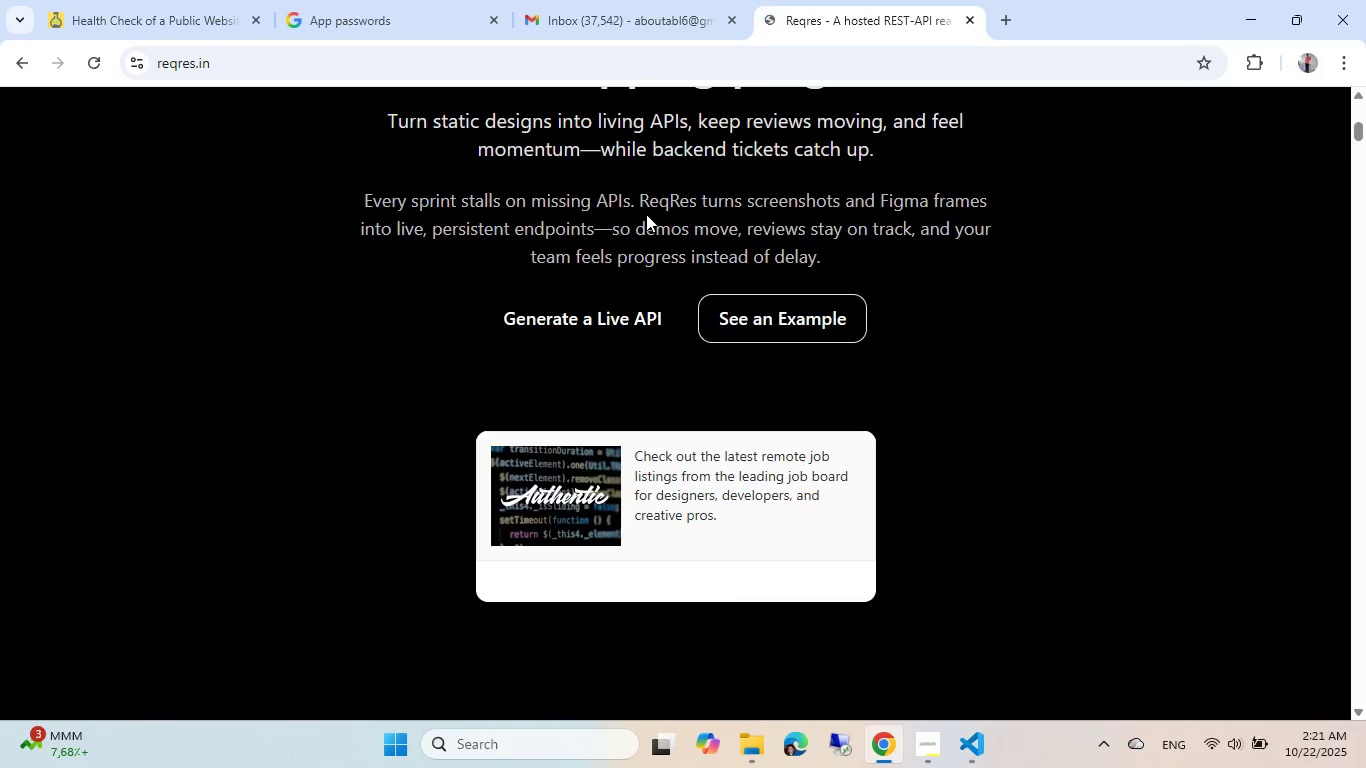 
key(Control+ControlLeft)
 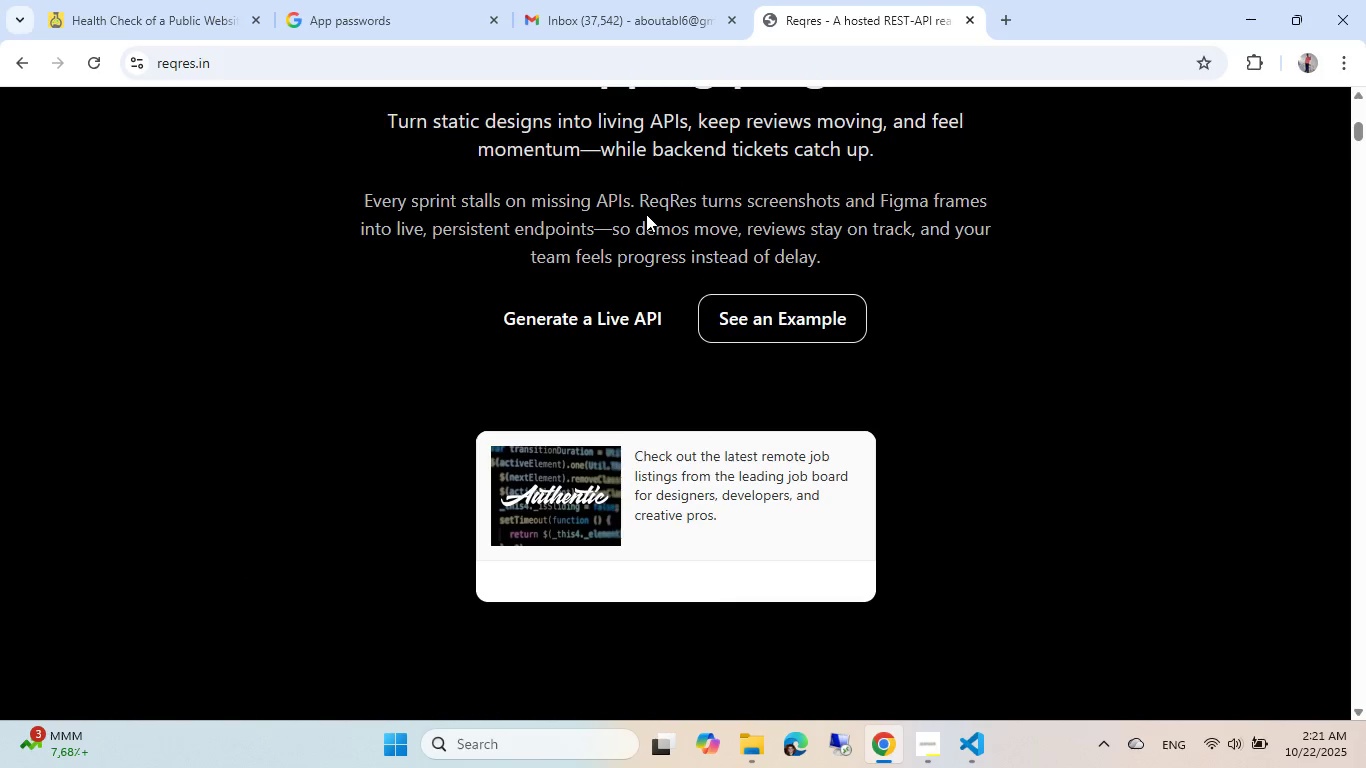 
key(Control+W)
 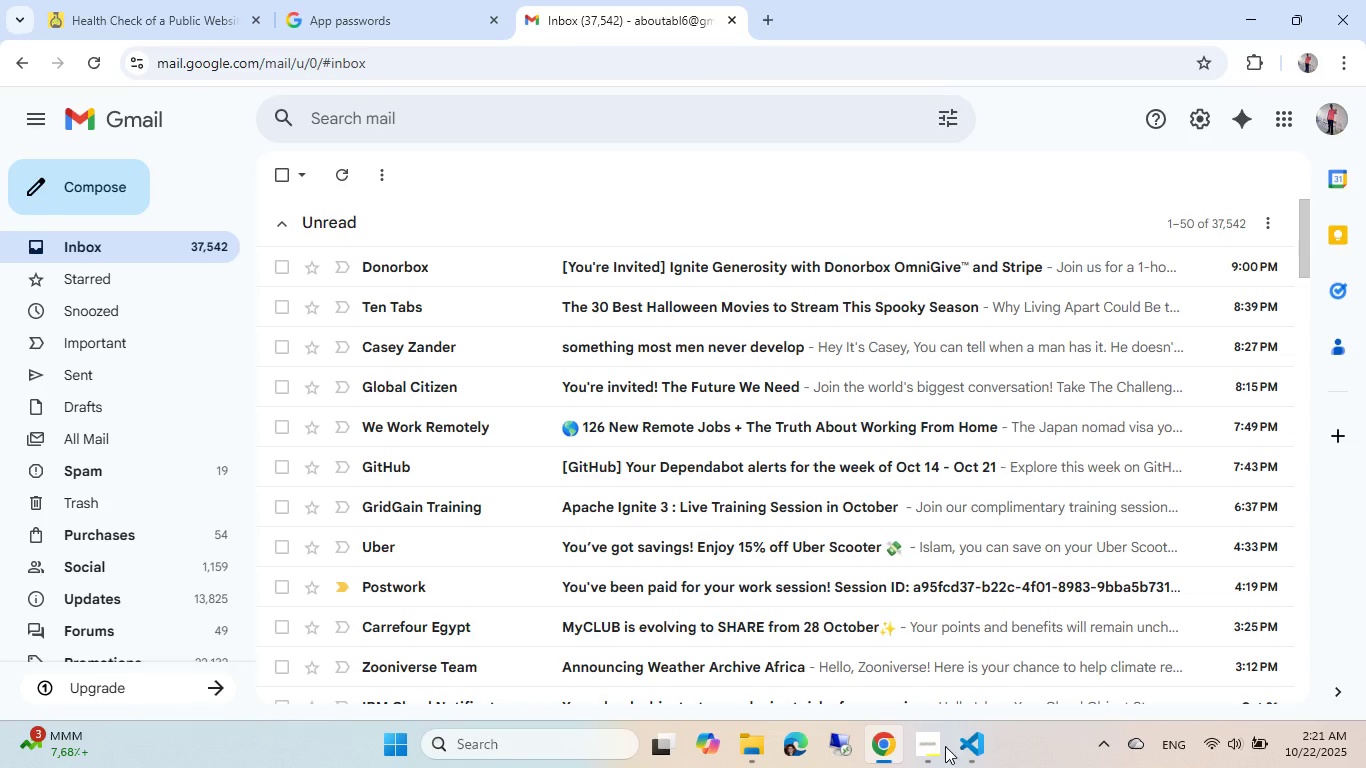 
left_click([937, 757])